 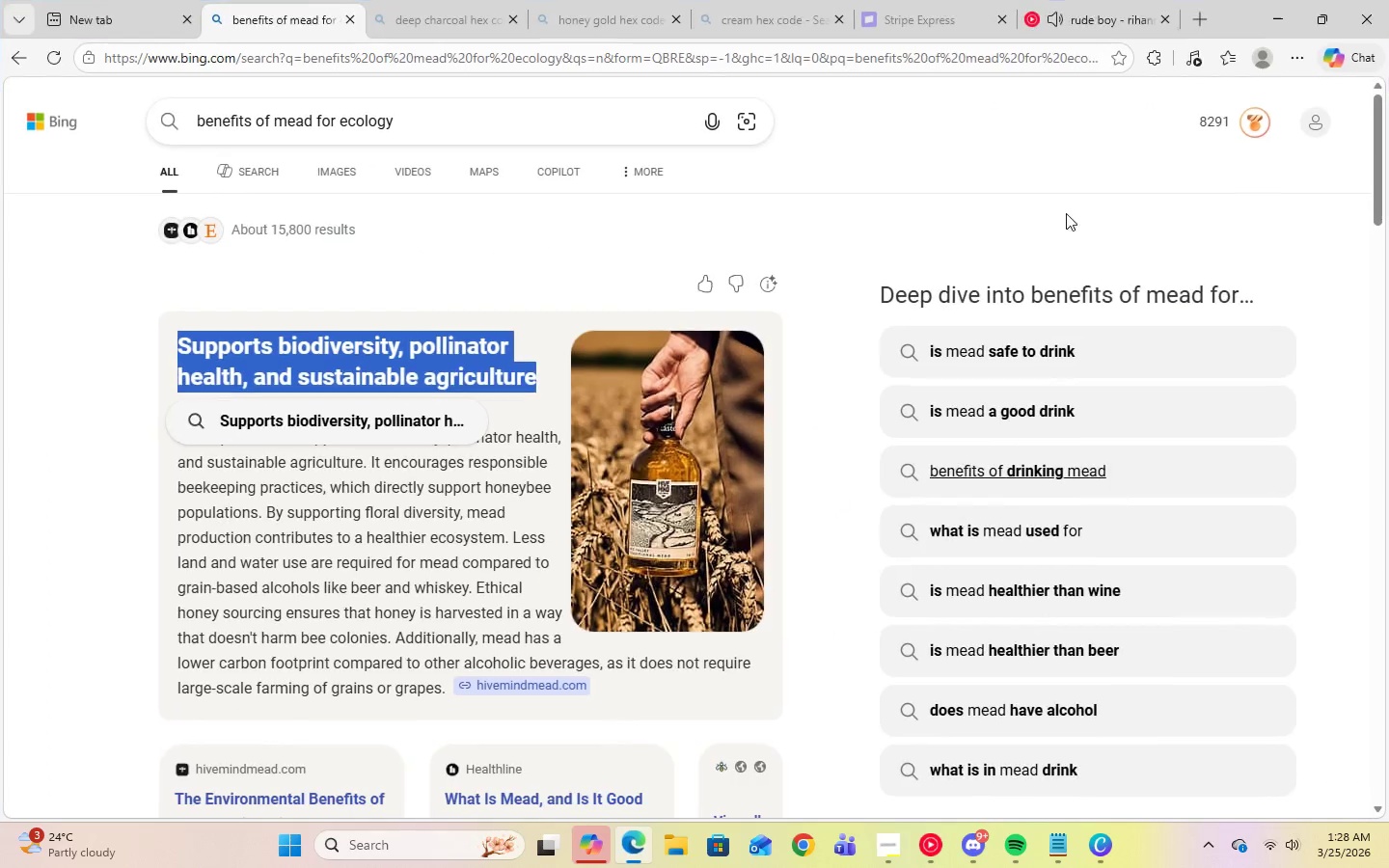 
left_click([855, 498])
 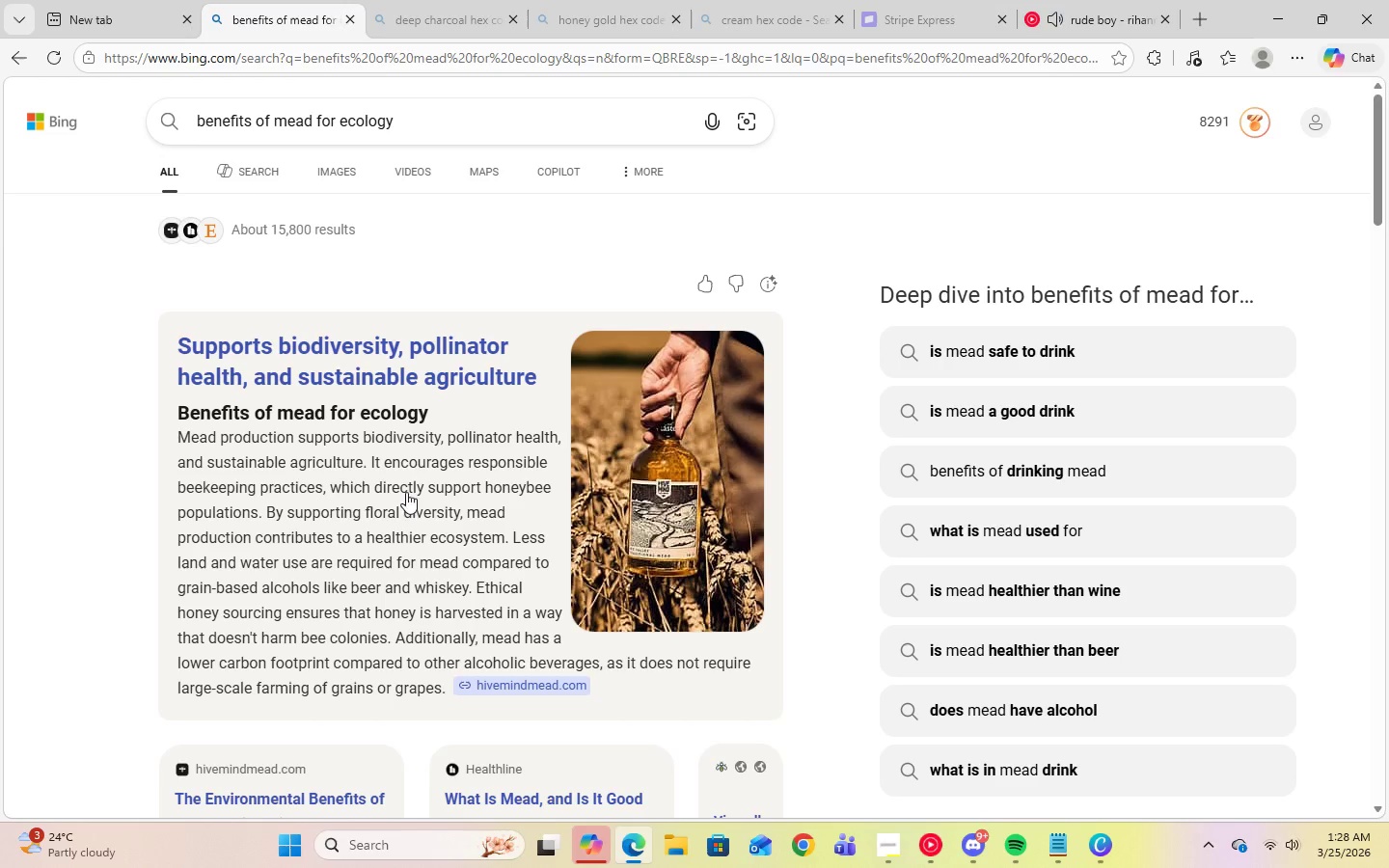 
left_click_drag(start_coordinate=[265, 511], to_coordinate=[279, 515])
 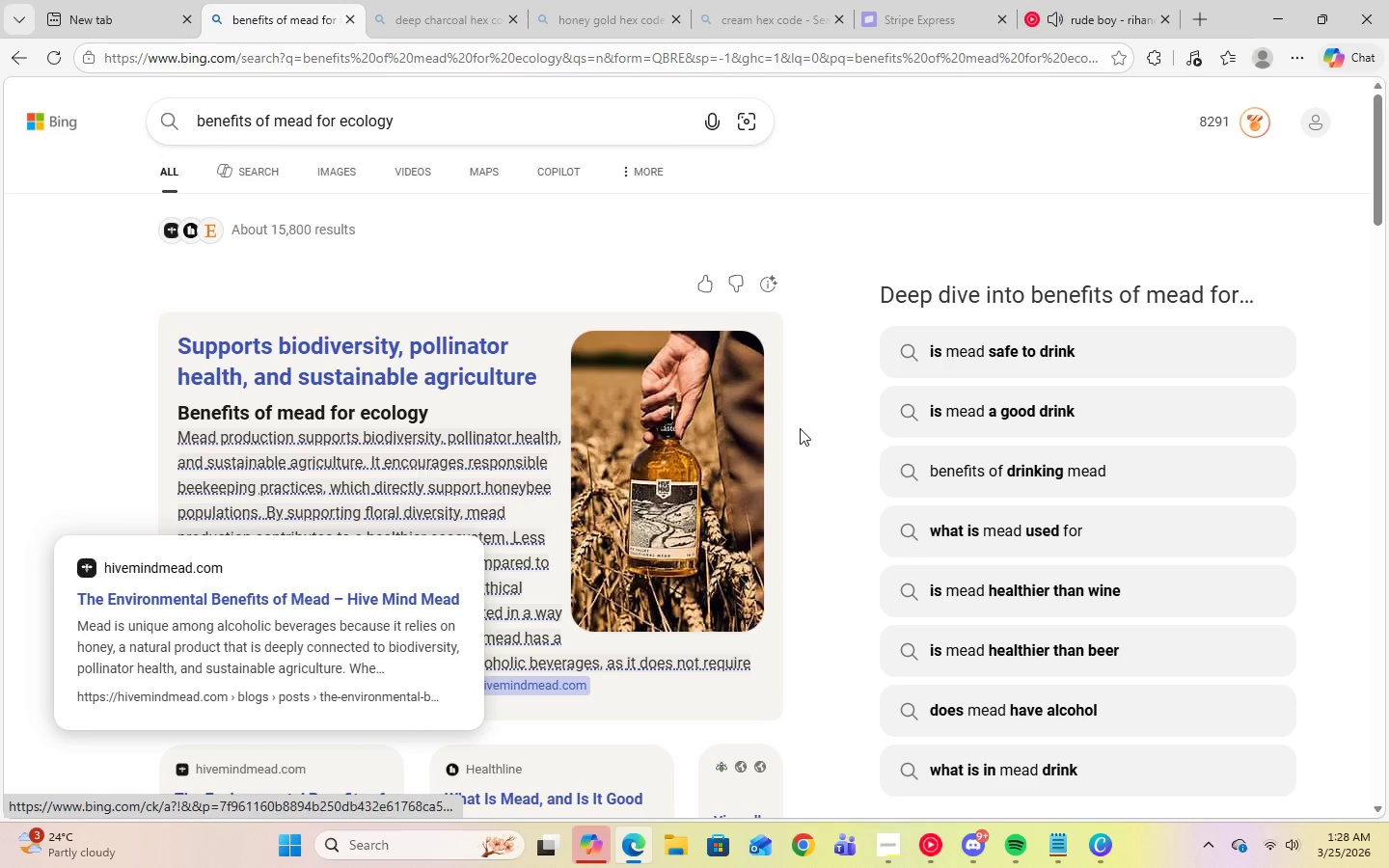 
left_click([865, 428])
 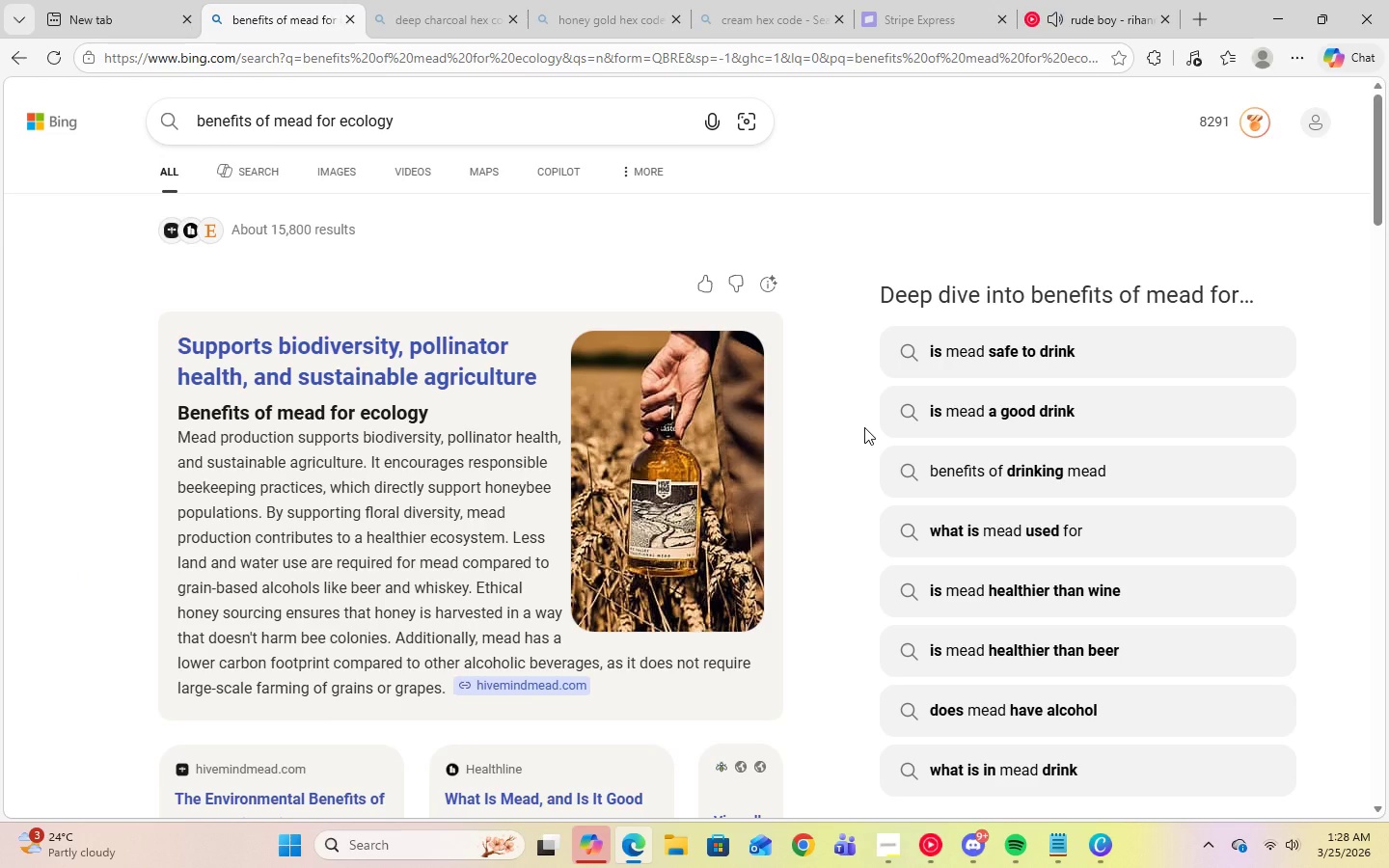 
wait(9.52)
 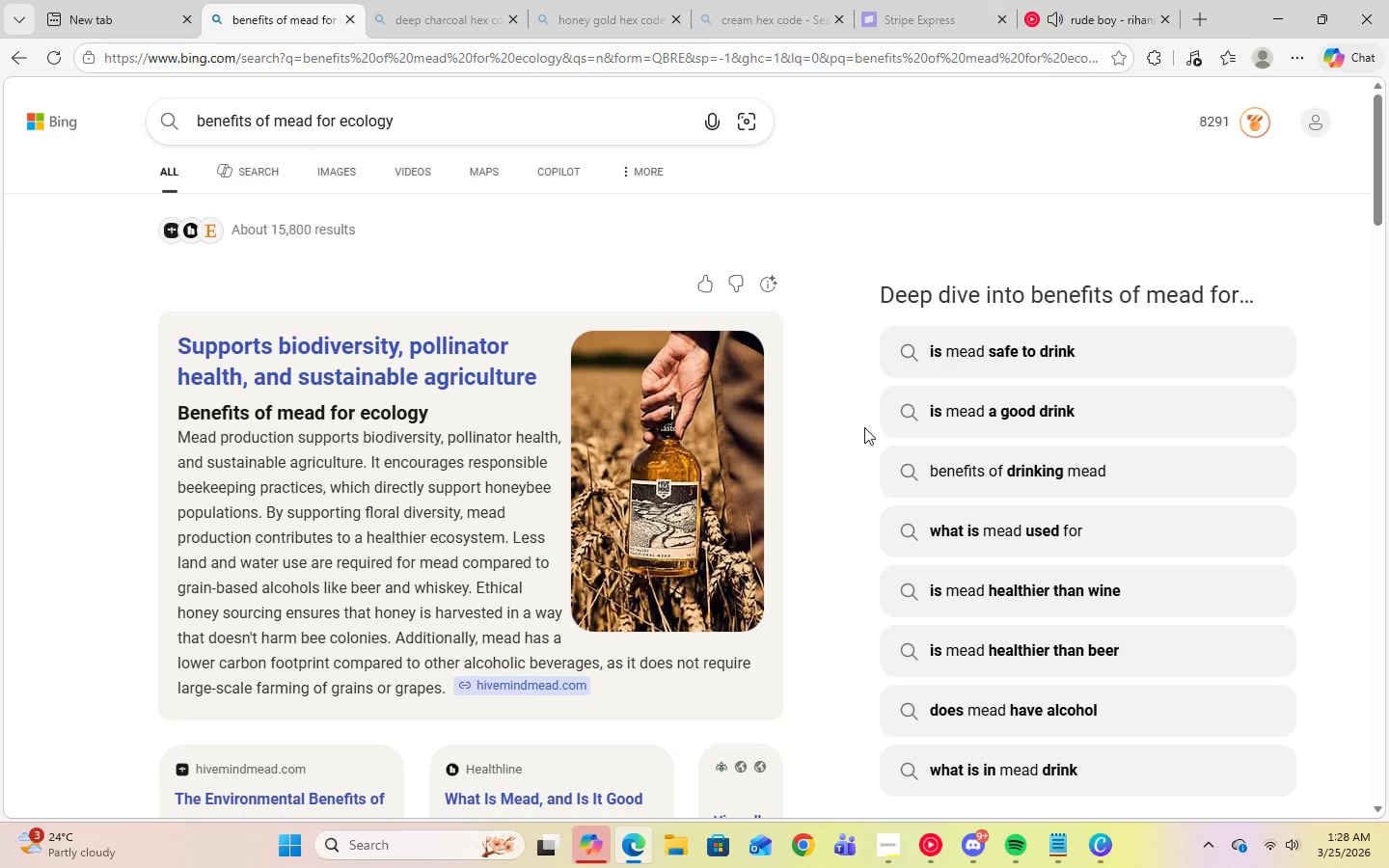 
left_click([1096, 850])
 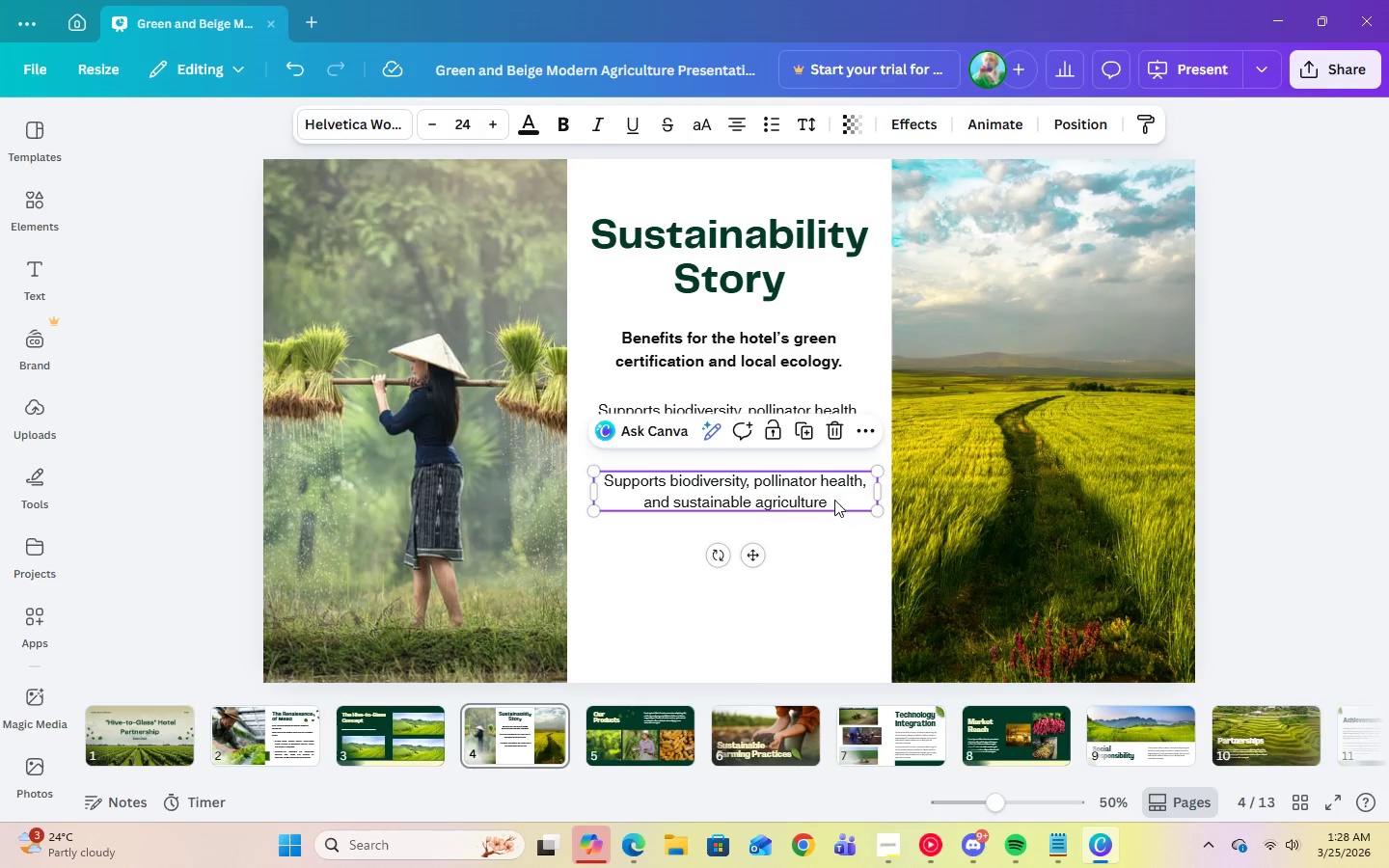 
left_click([830, 500])
 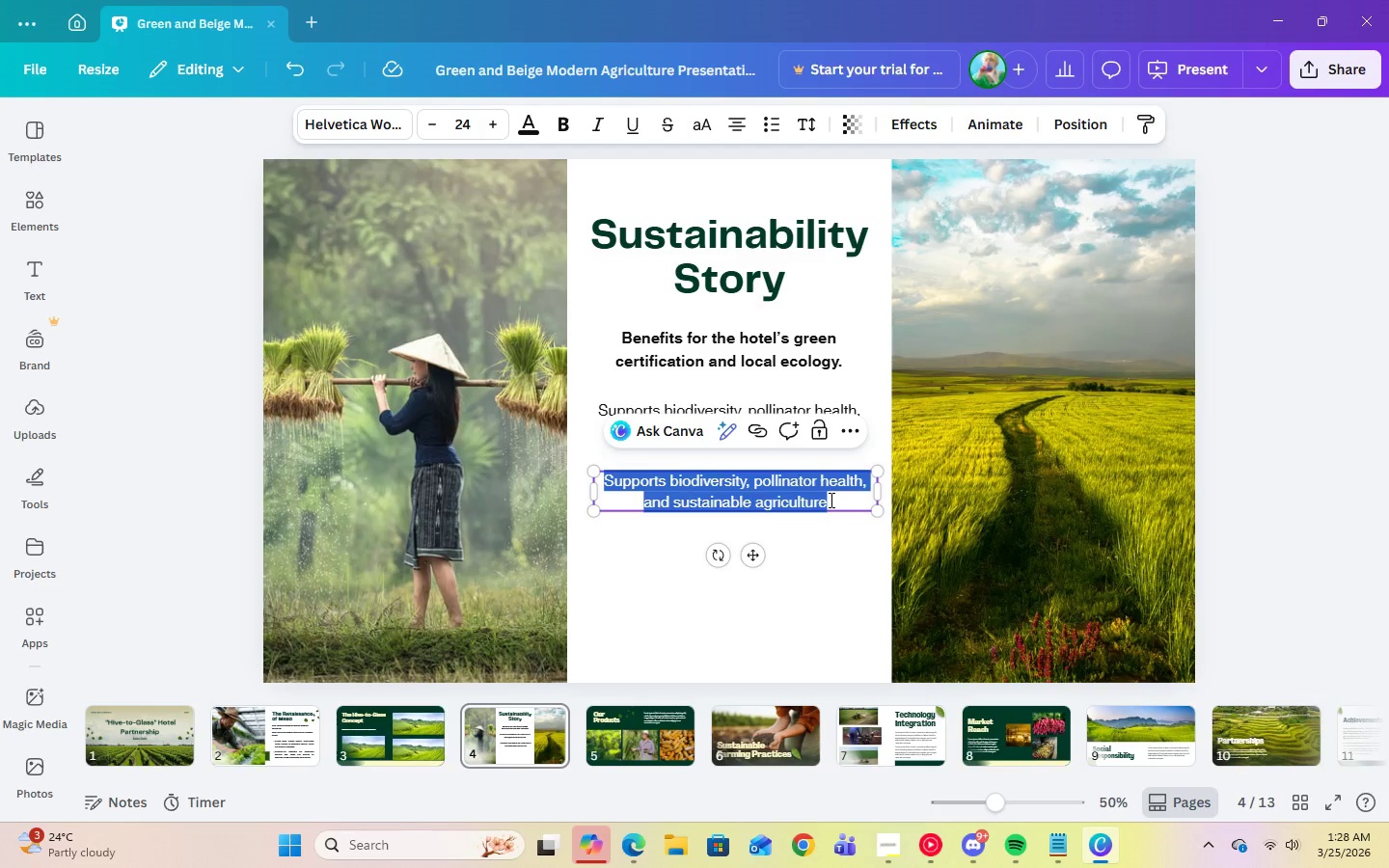 
left_click([830, 500])
 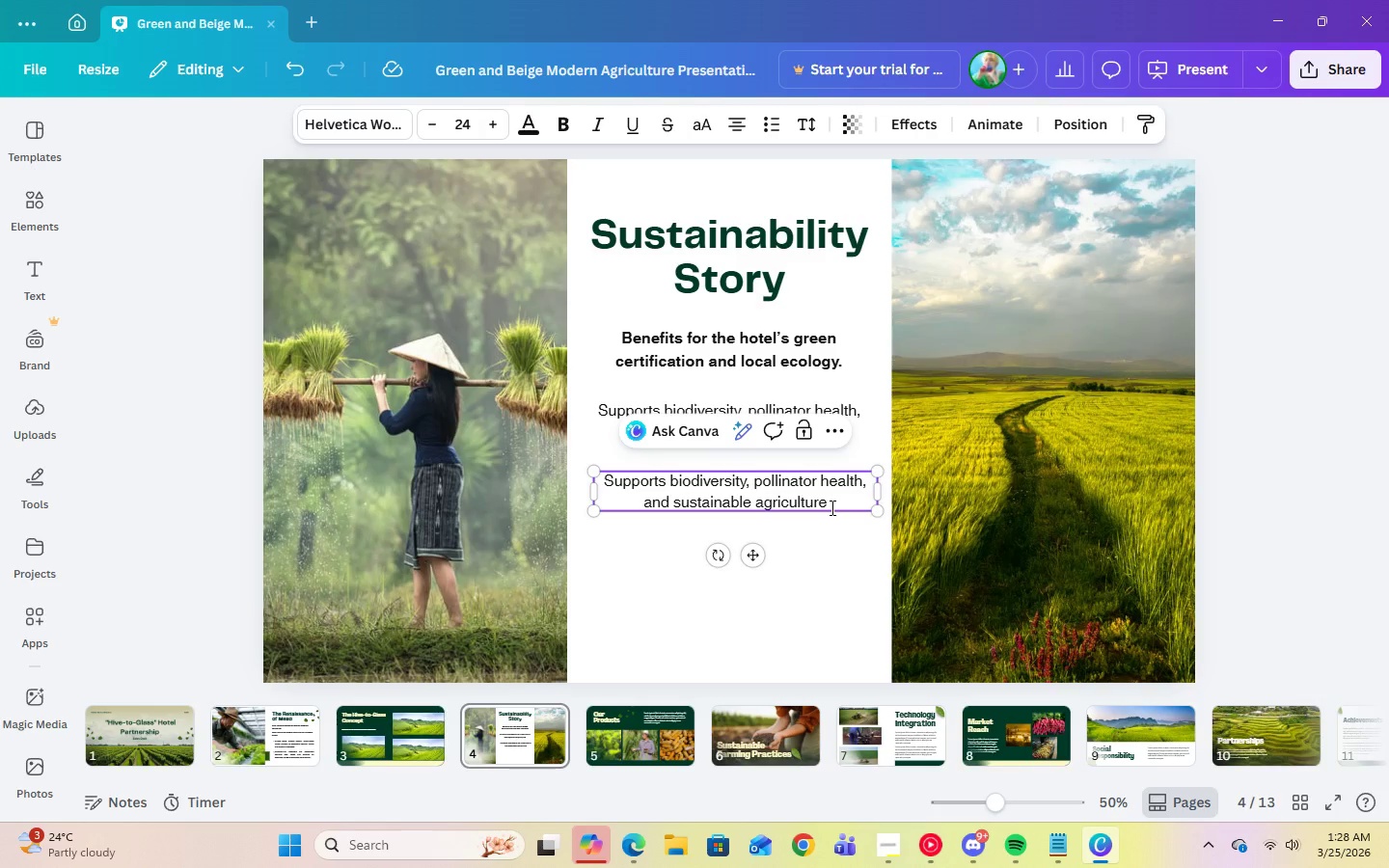 
type(. It supports)
 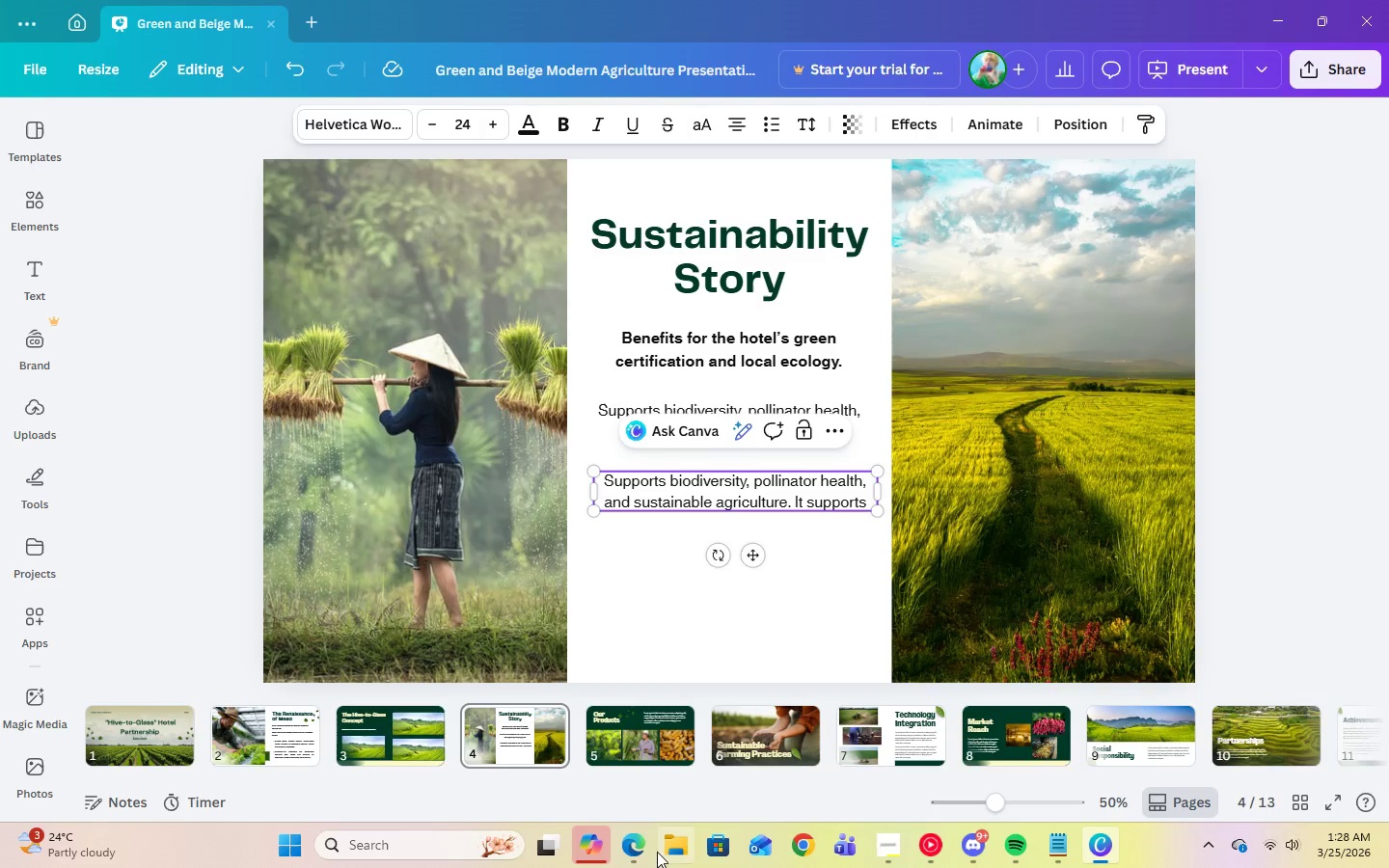 
left_click([630, 854])
 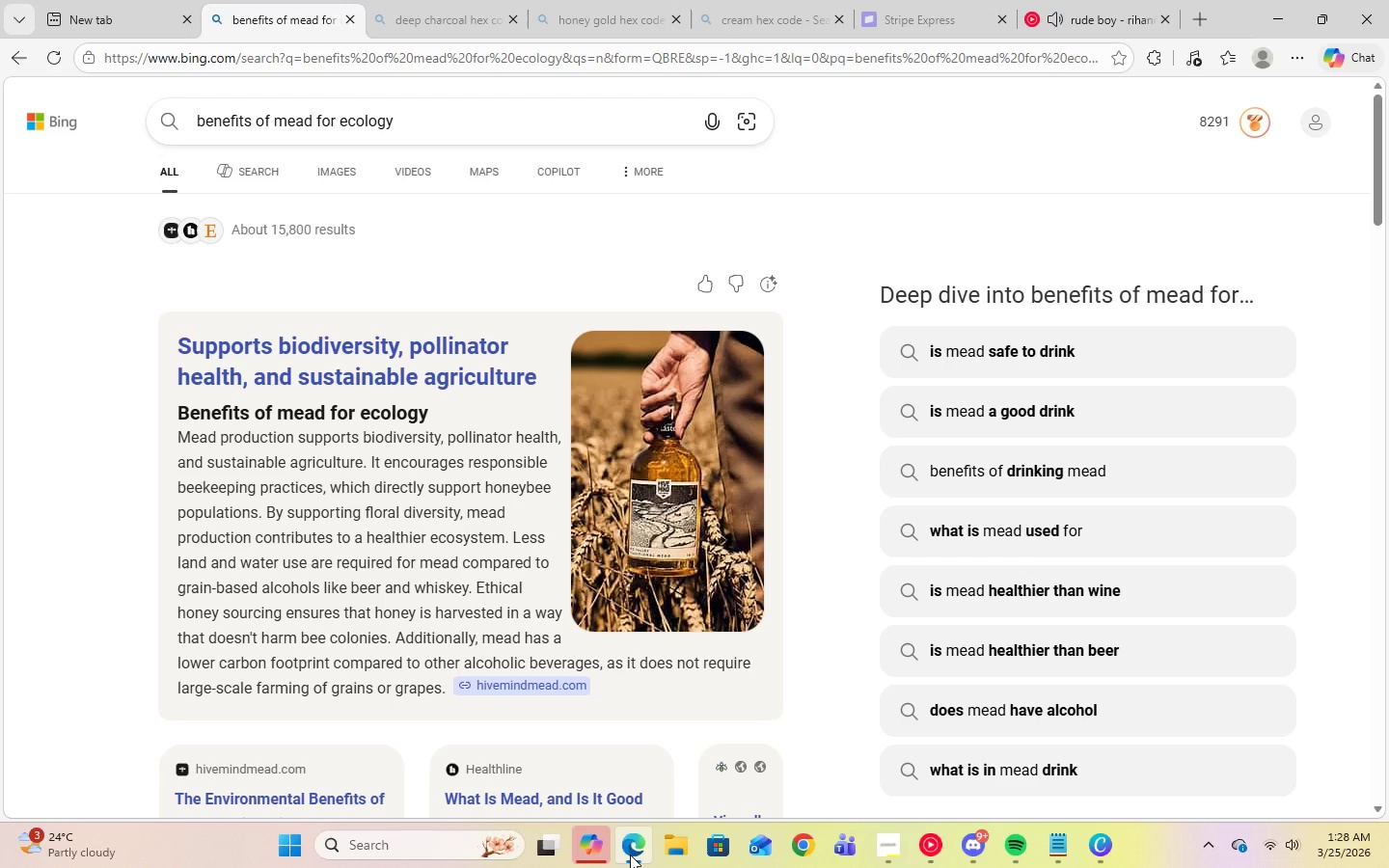 
left_click([630, 854])
 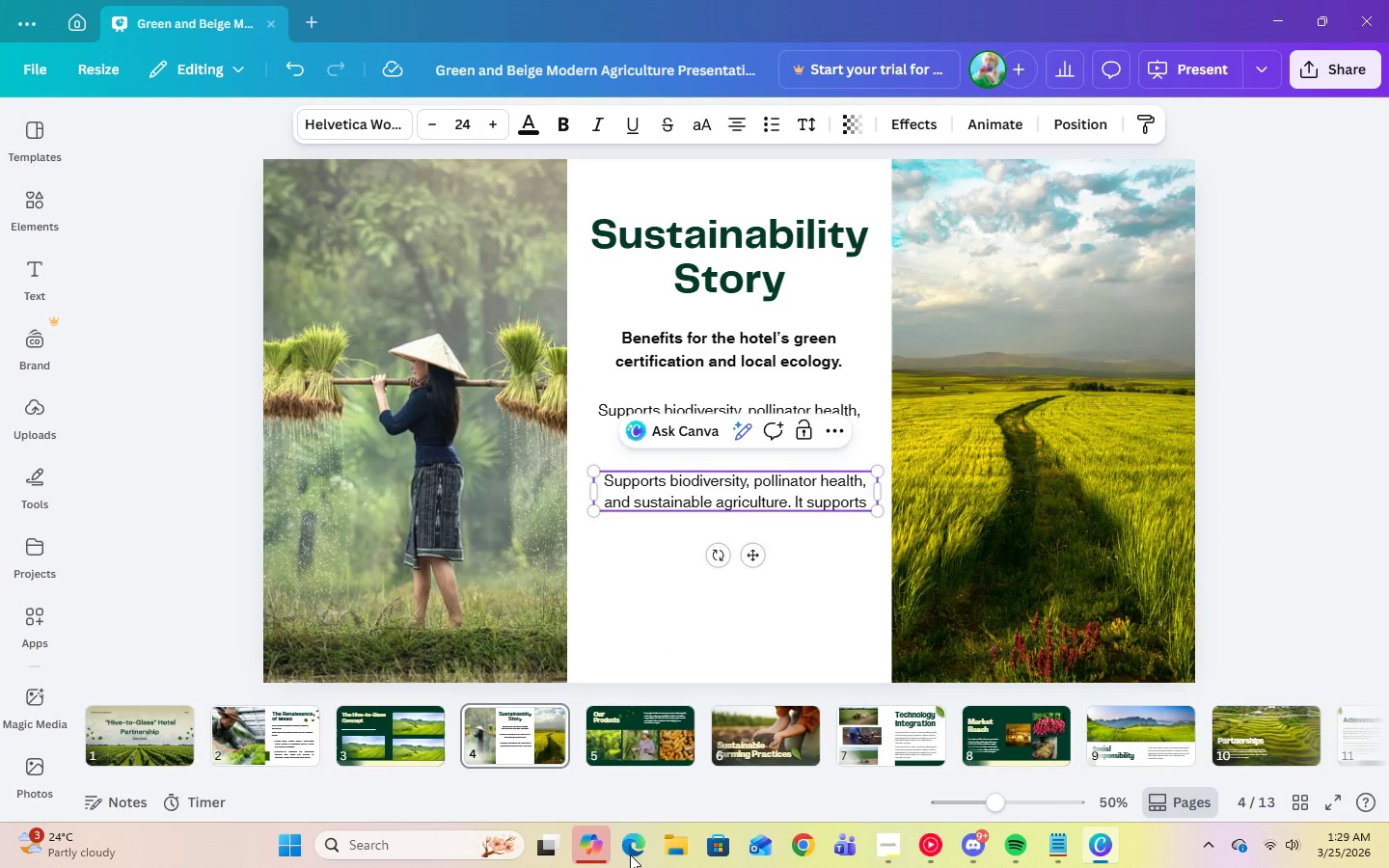 
key(Backspace)
key(Backspace)
key(Backspace)
key(Backspace)
key(Backspace)
key(Backspace)
key(Backspace)
key(Backspace)
type(encourages responsible beekeeping practices, )
 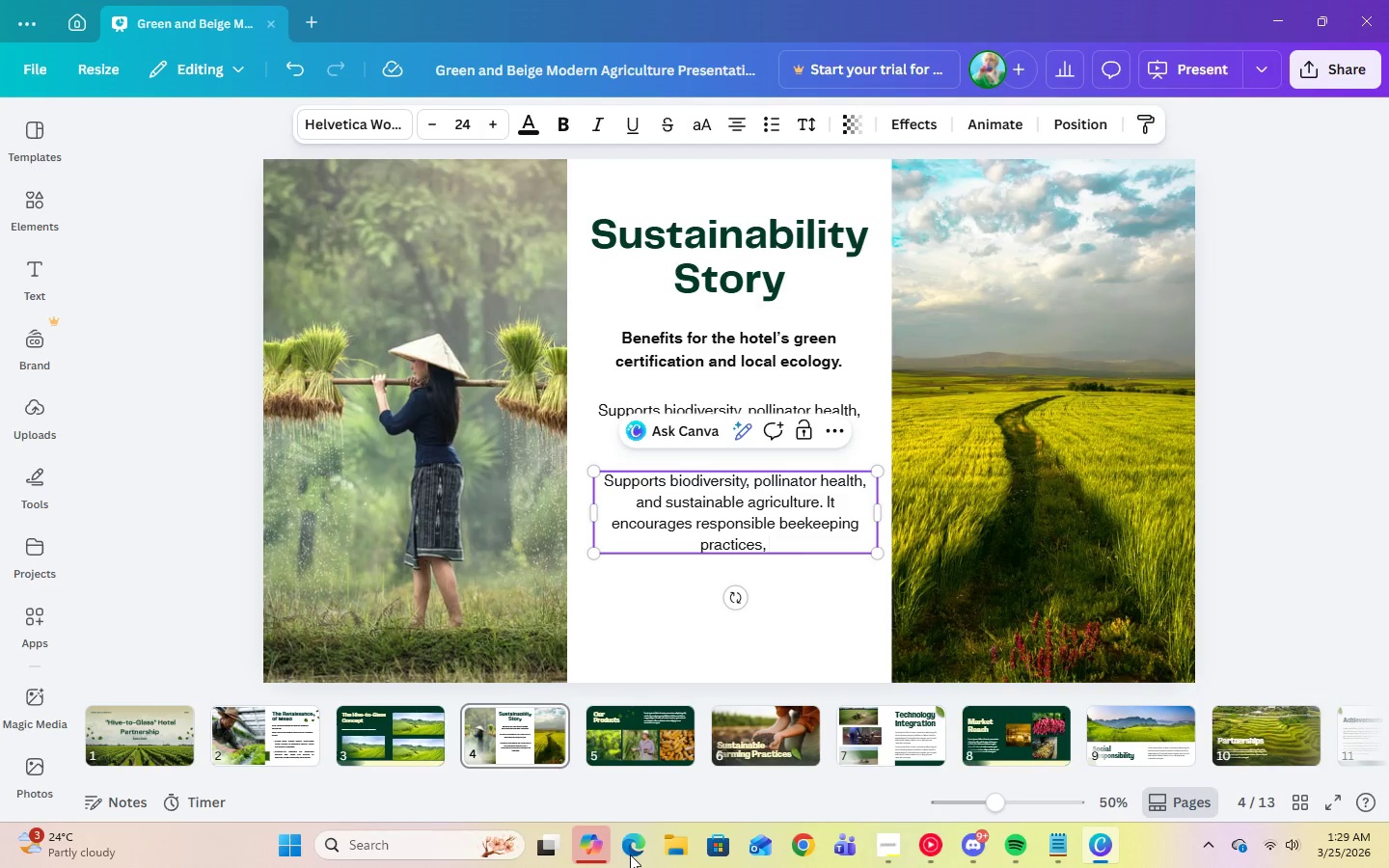 
left_click([630, 854])
 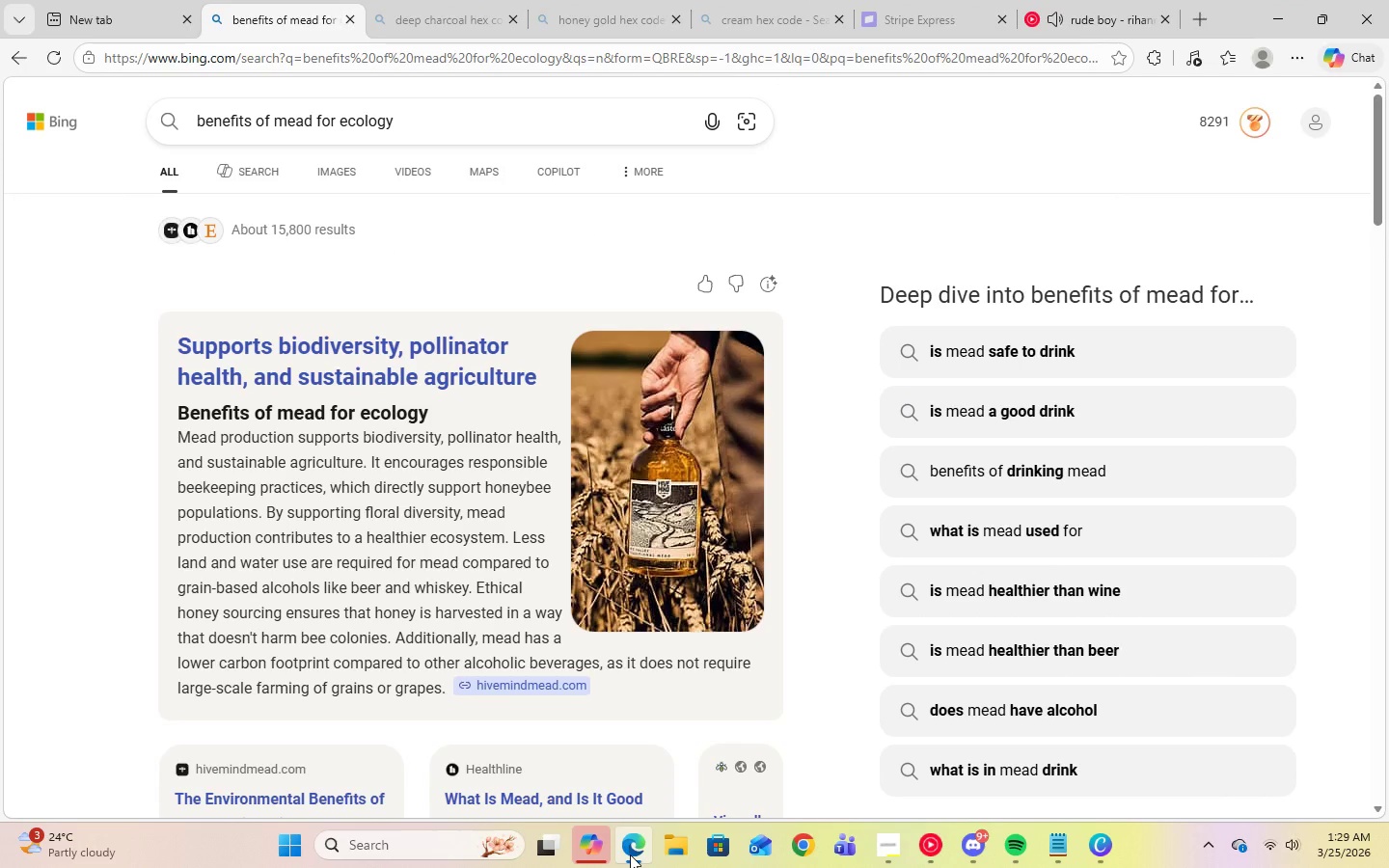 
left_click([630, 854])
 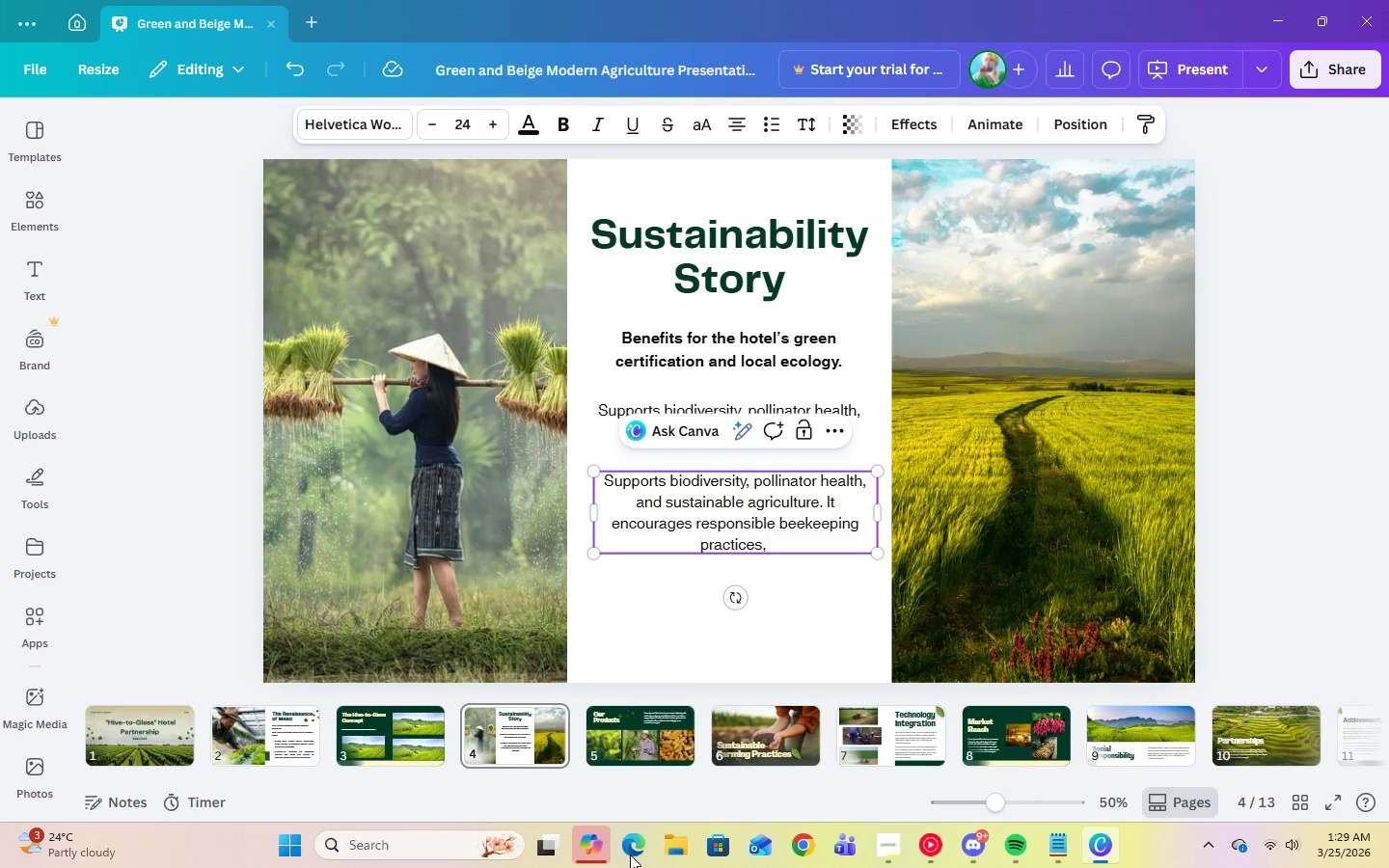 
type(which directly support)
 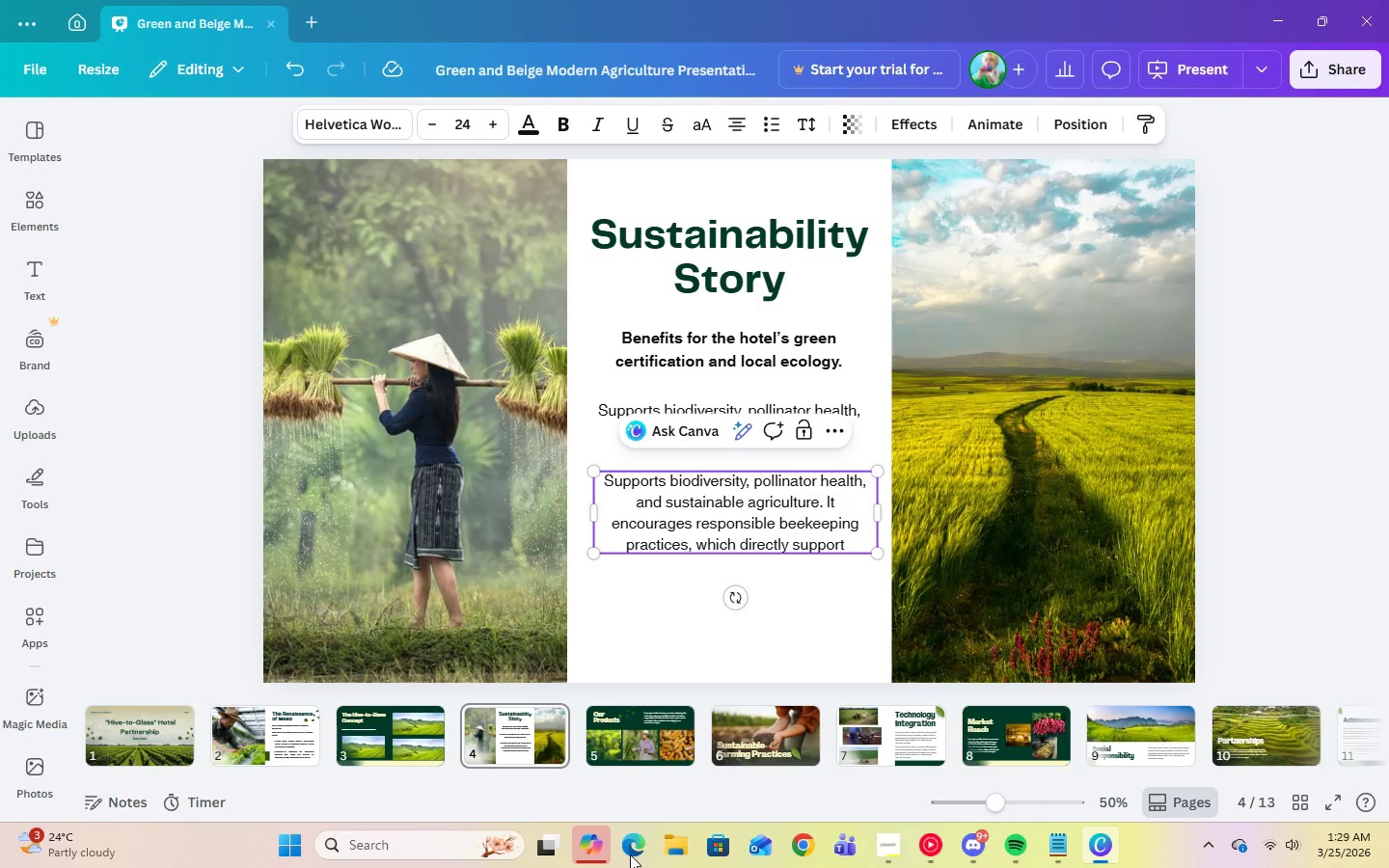 
left_click([630, 854])
 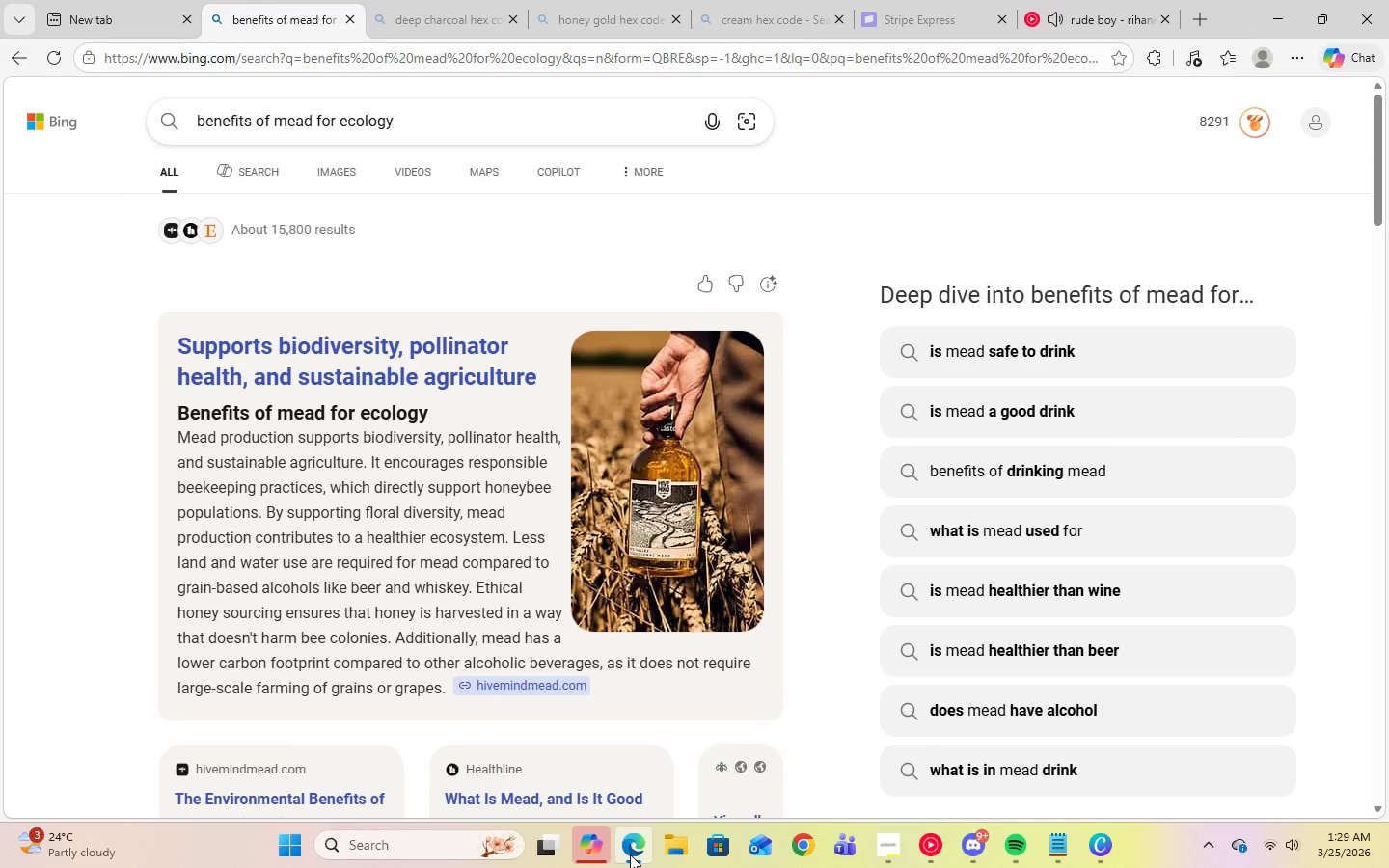 
left_click([630, 854])
 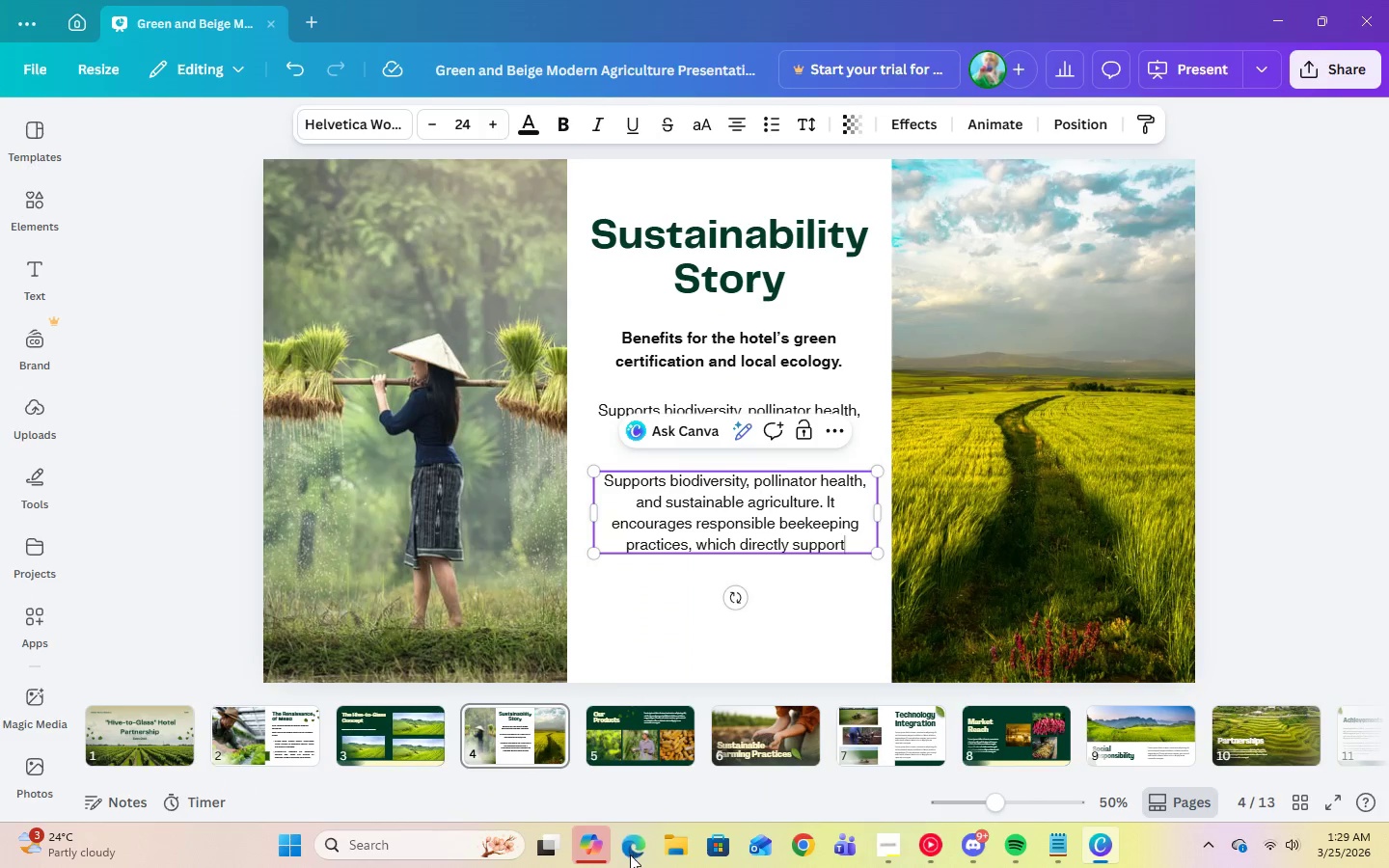 
type(h)
key(Backspace)
type( honeybee pol)
key(Backspace)
type(pulations.)
 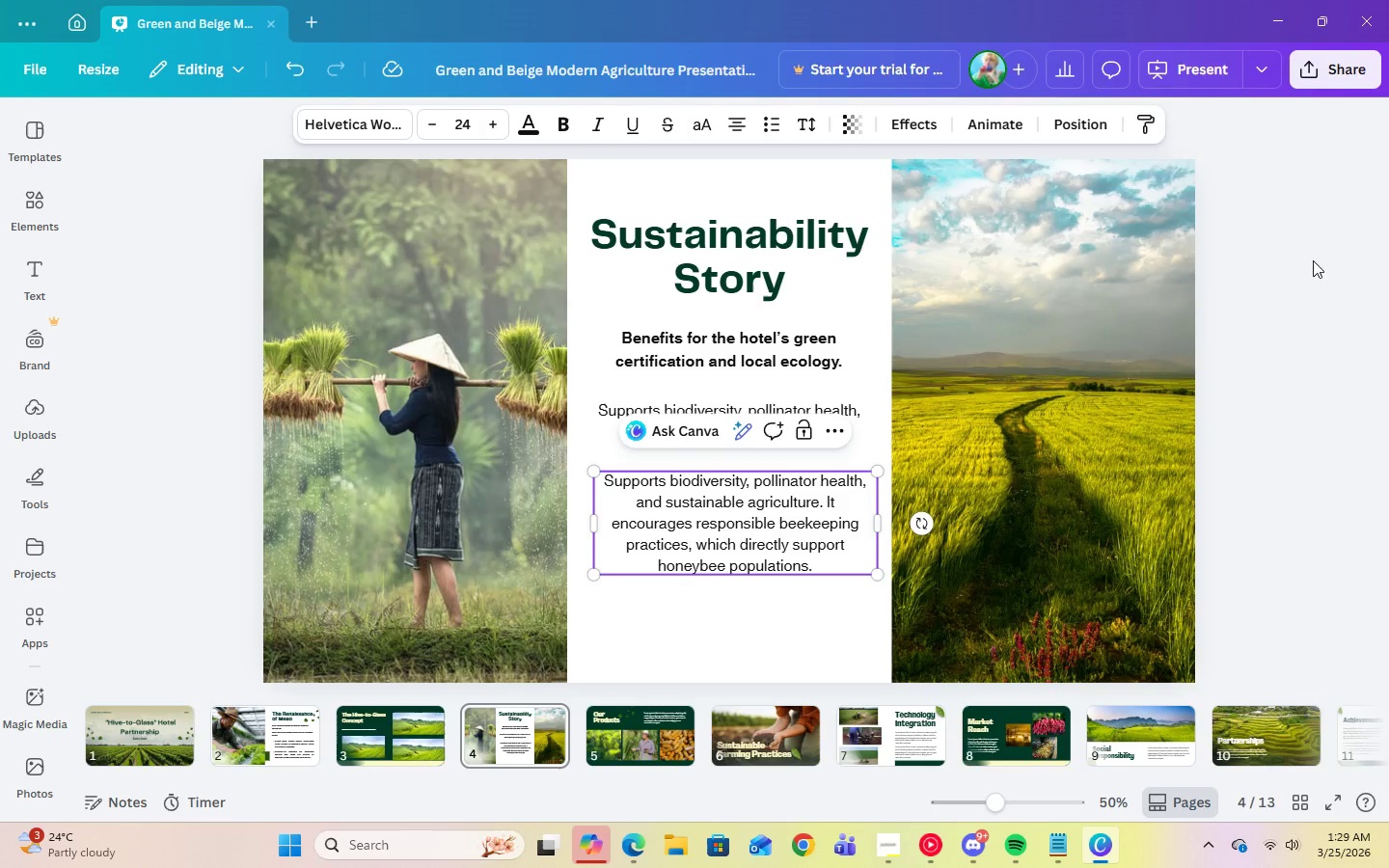 
left_click([1371, 446])
 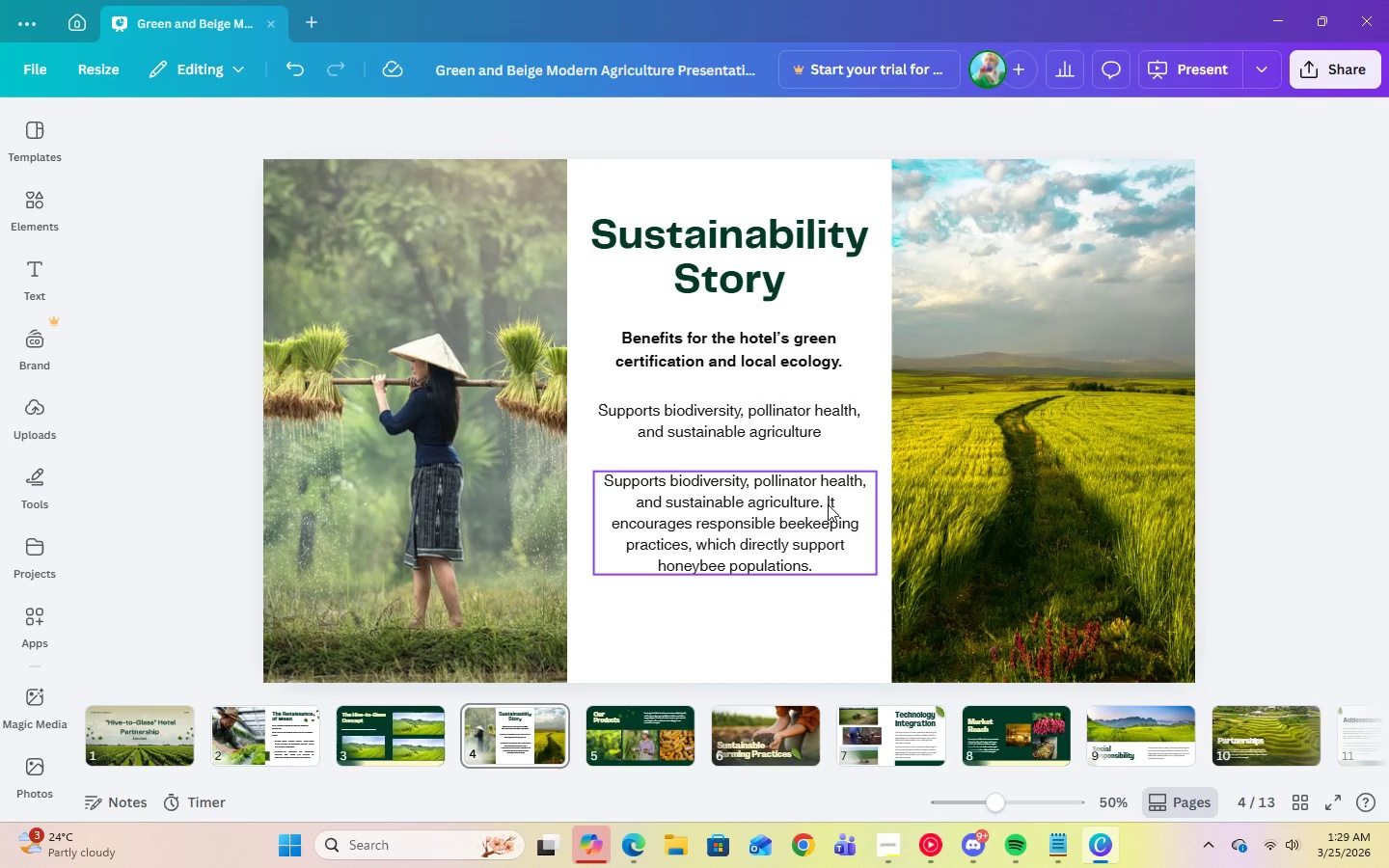 
left_click([824, 505])
 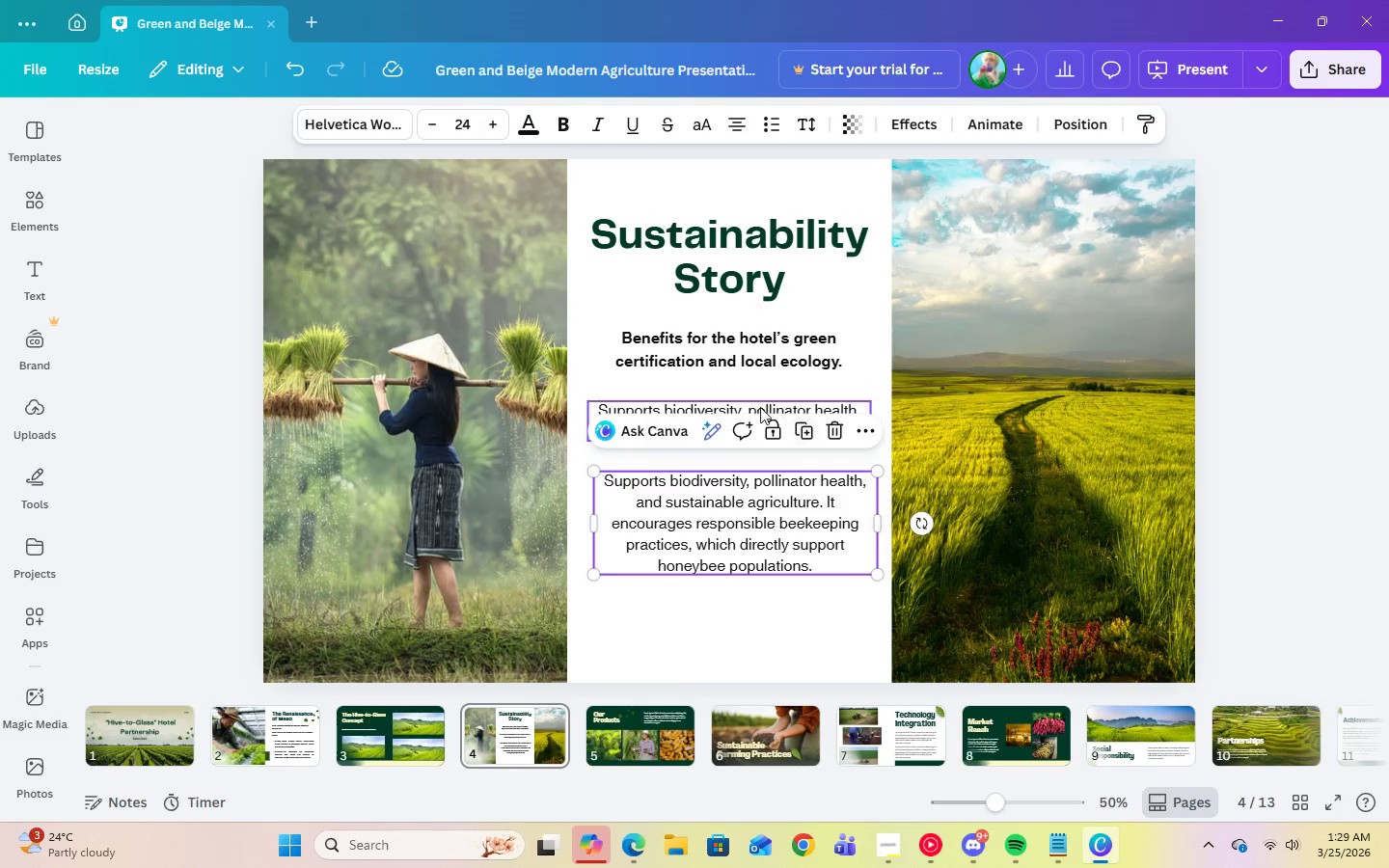 
left_click([756, 407])
 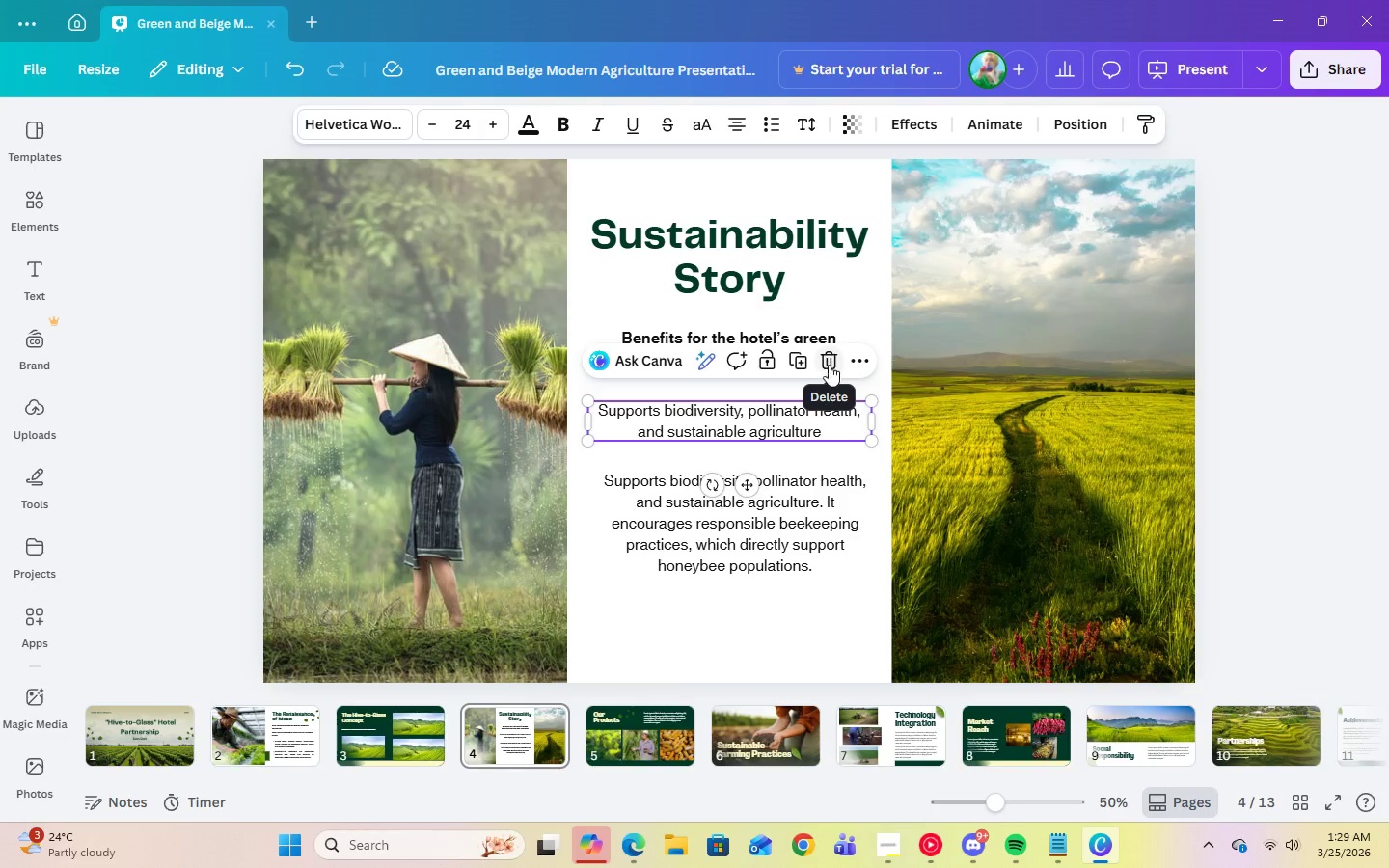 
key(Delete)
 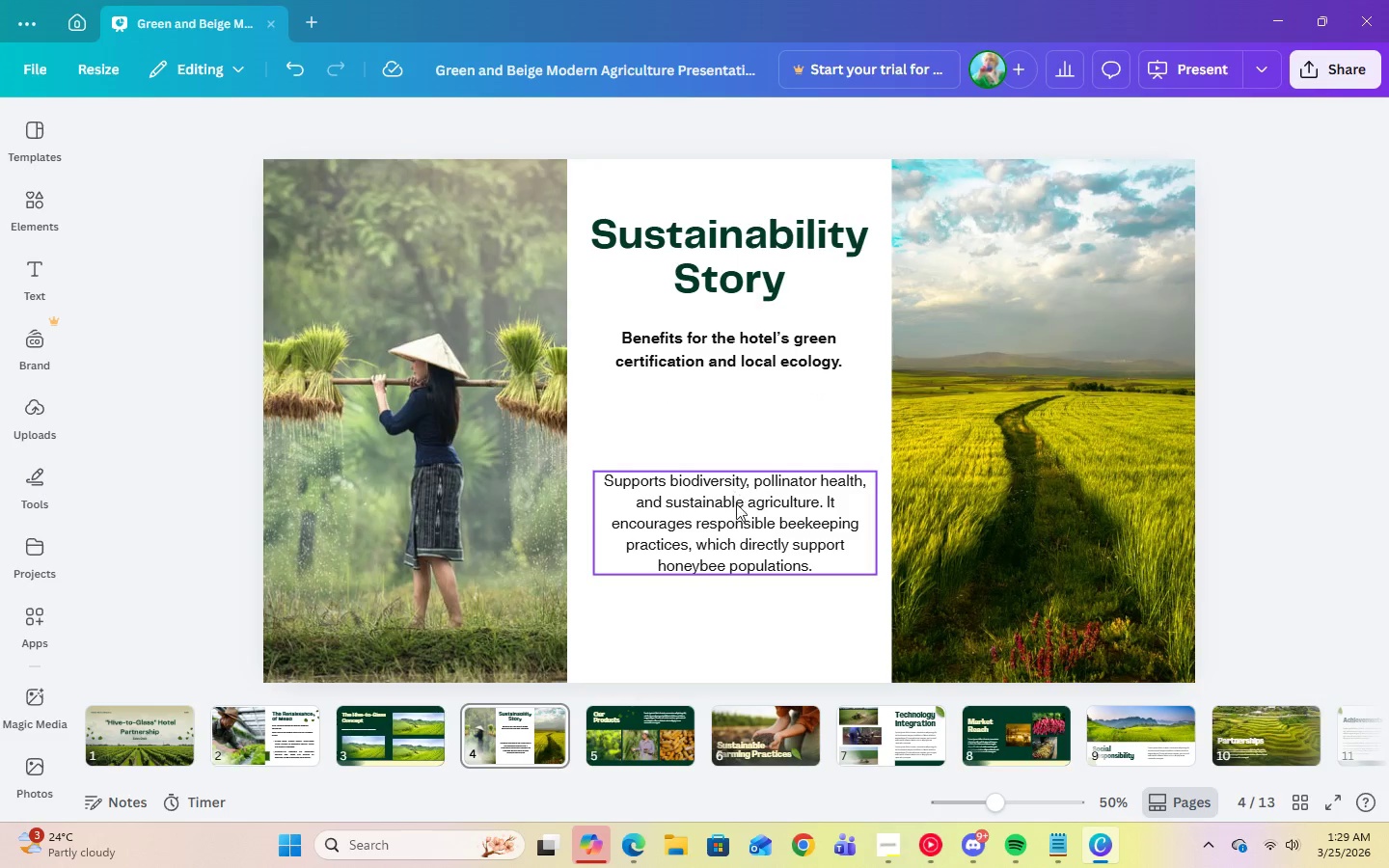 
left_click([739, 507])
 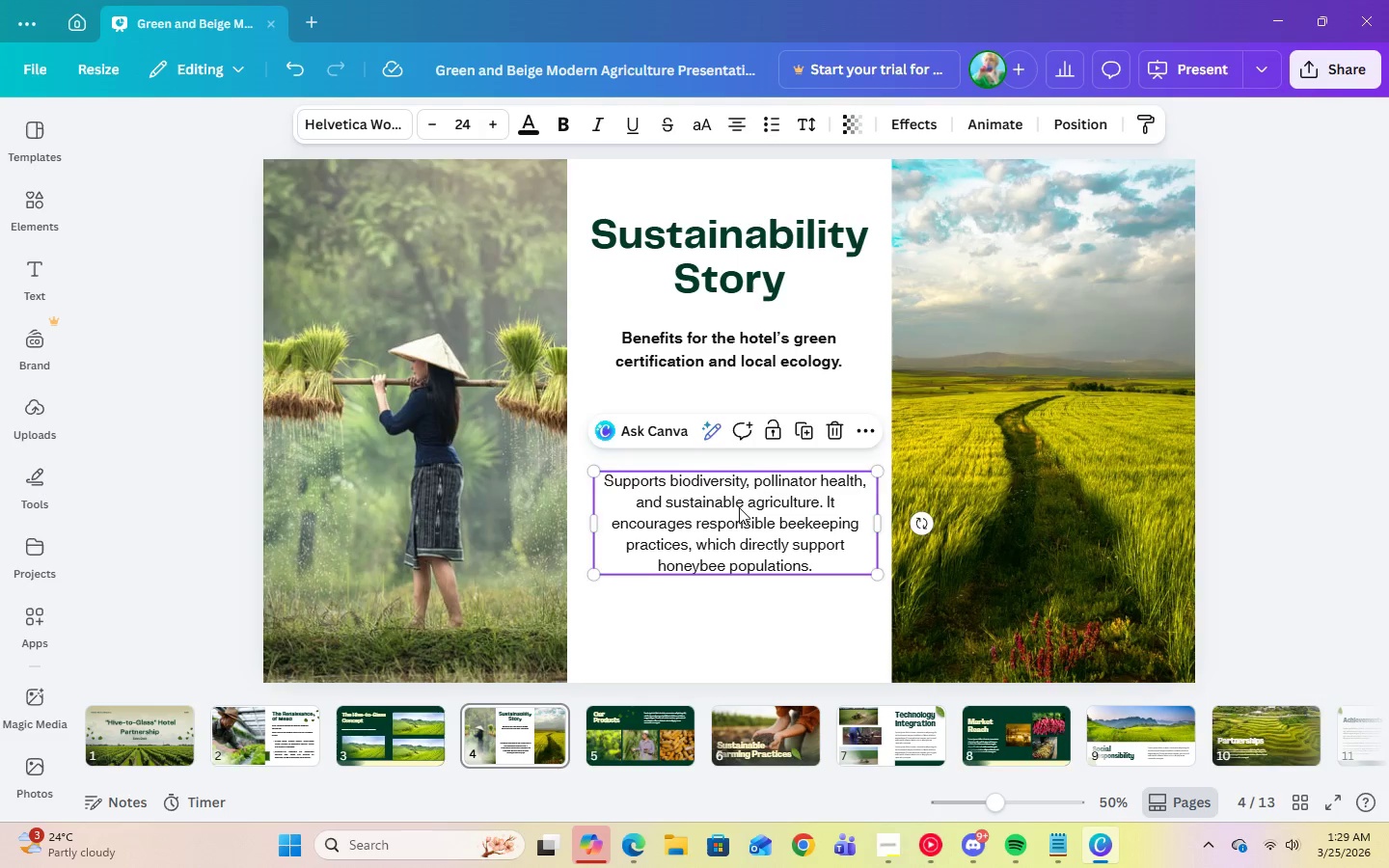 
left_click_drag(start_coordinate=[739, 507], to_coordinate=[742, 455])
 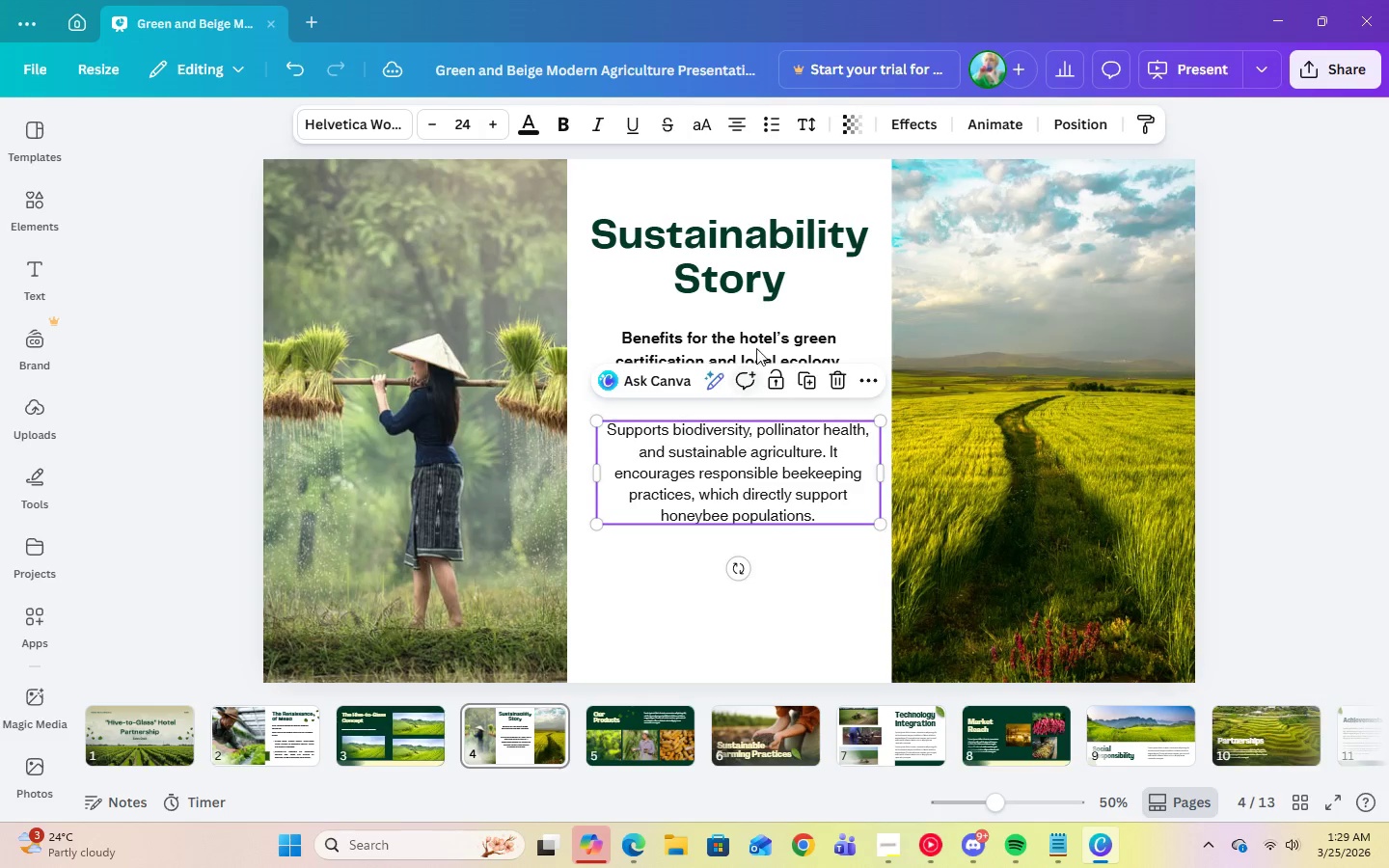 
left_click([753, 342])
 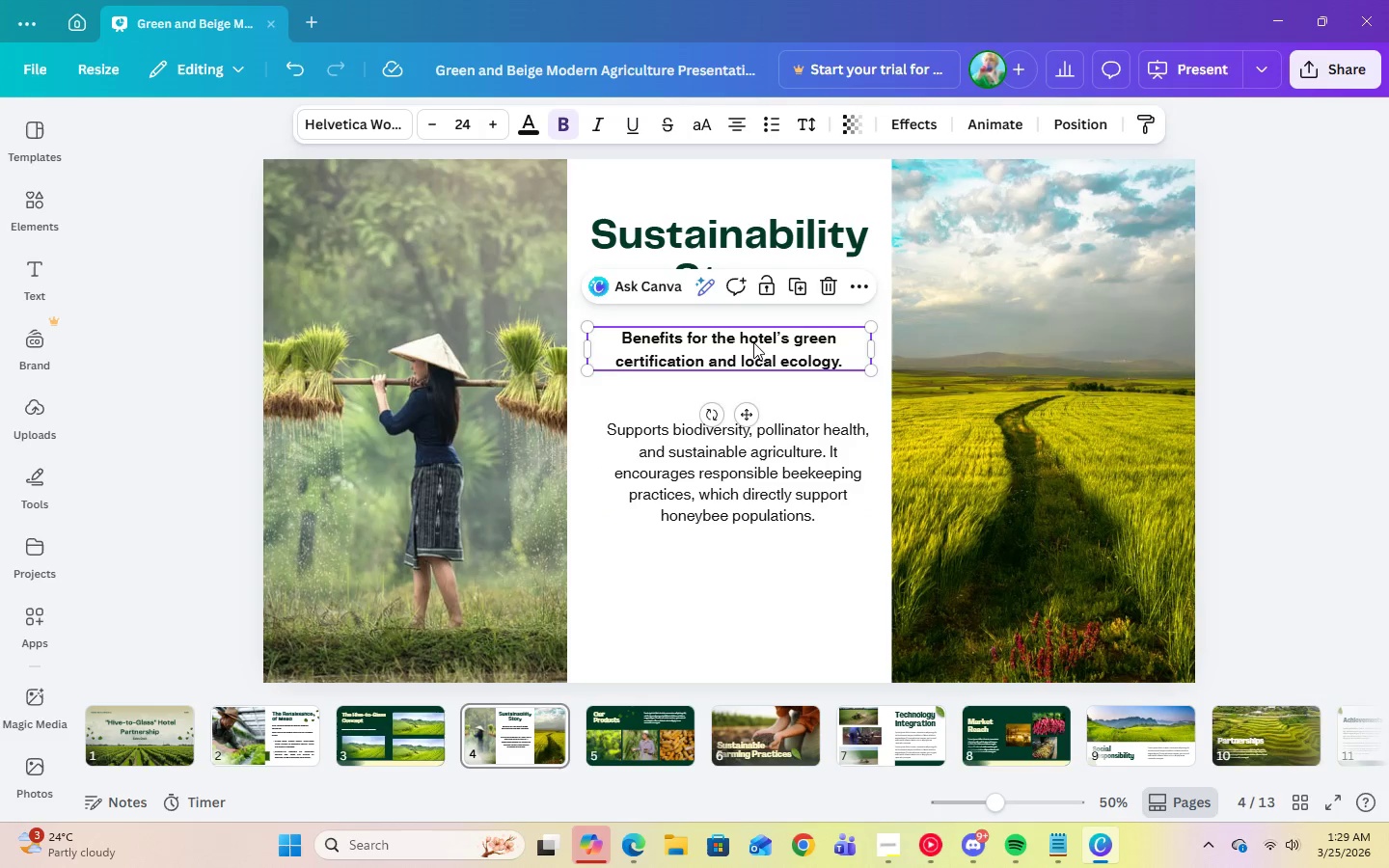 
left_click_drag(start_coordinate=[753, 343], to_coordinate=[753, 354])
 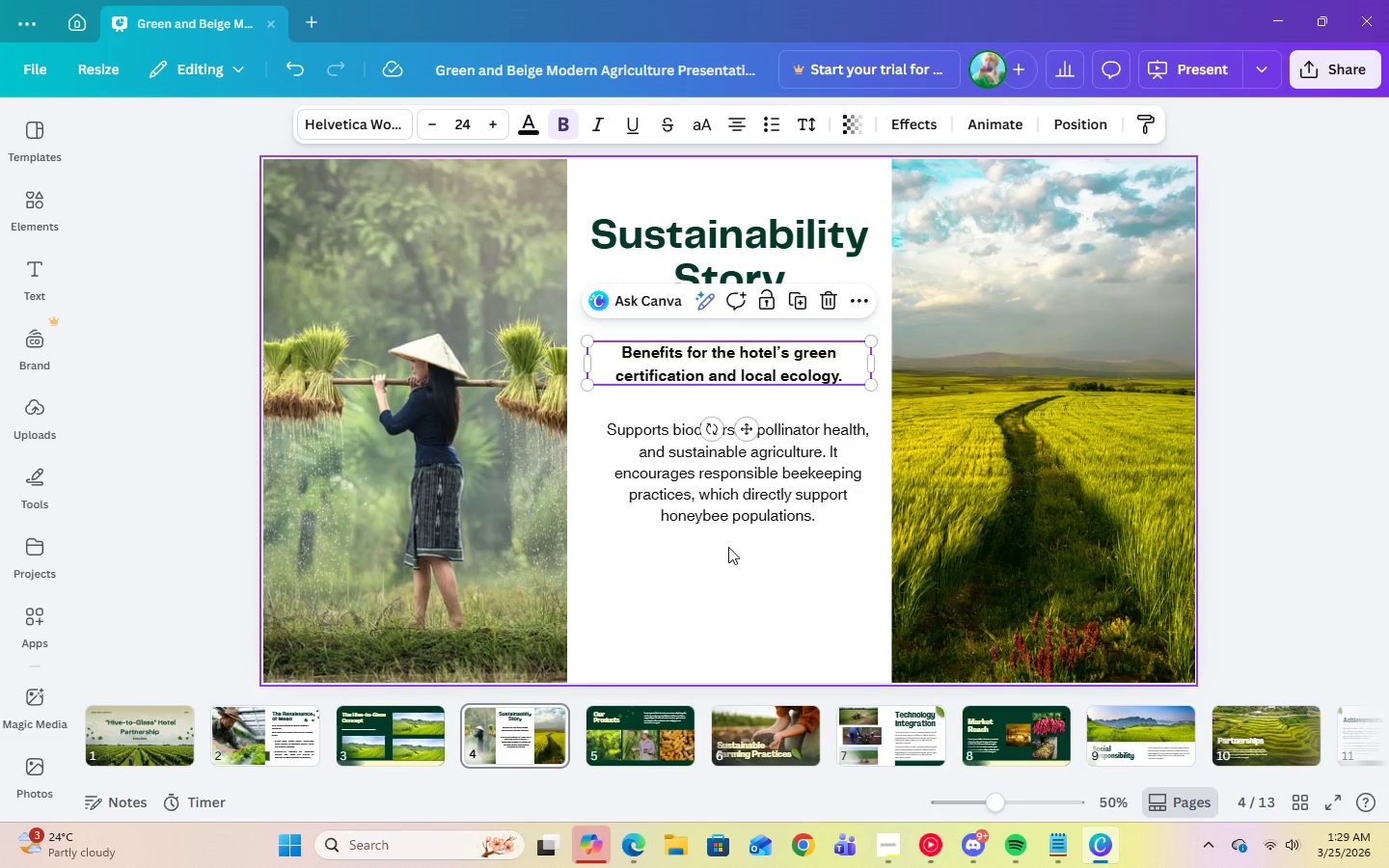 
left_click([734, 502])
 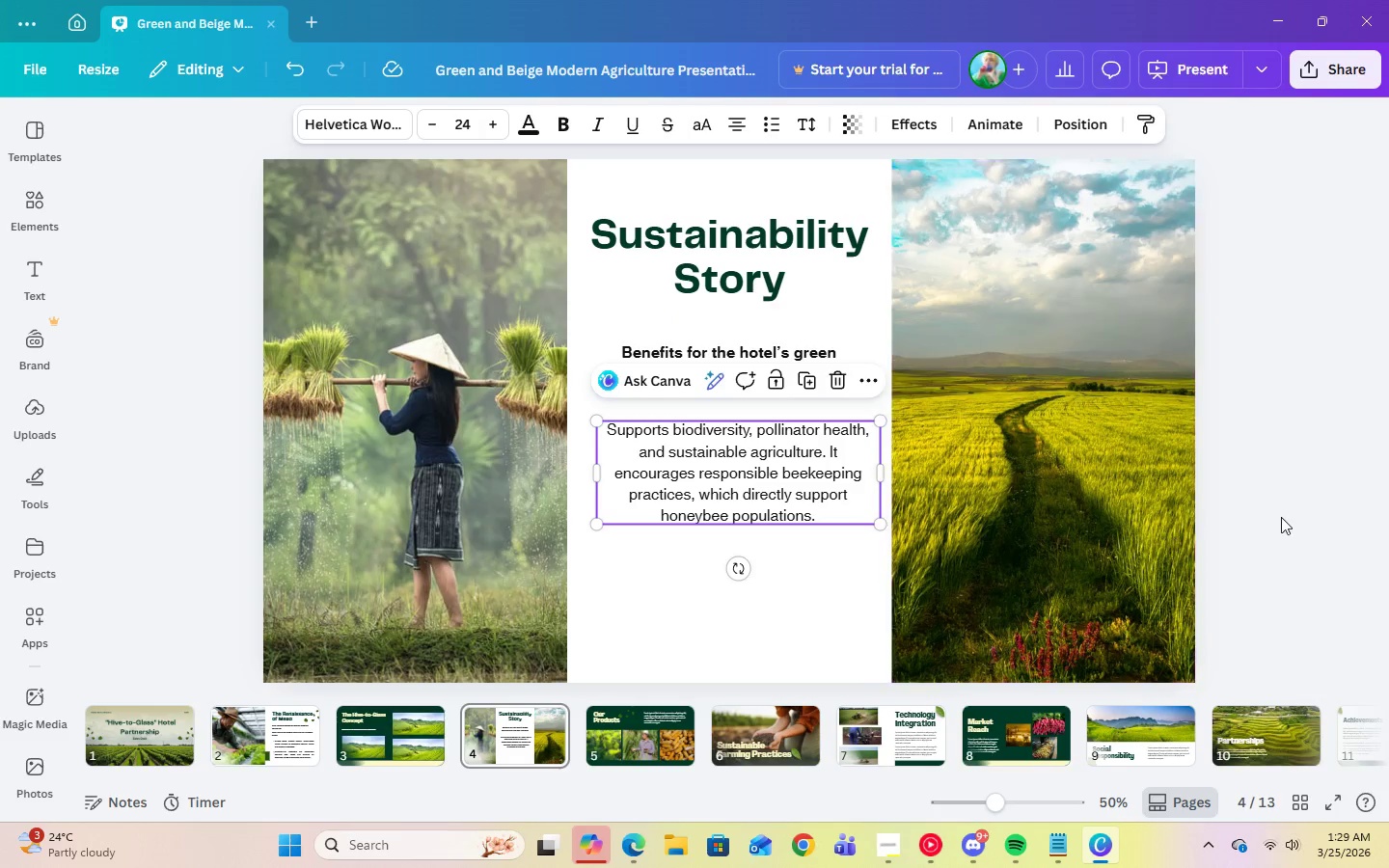 
left_click([1319, 504])
 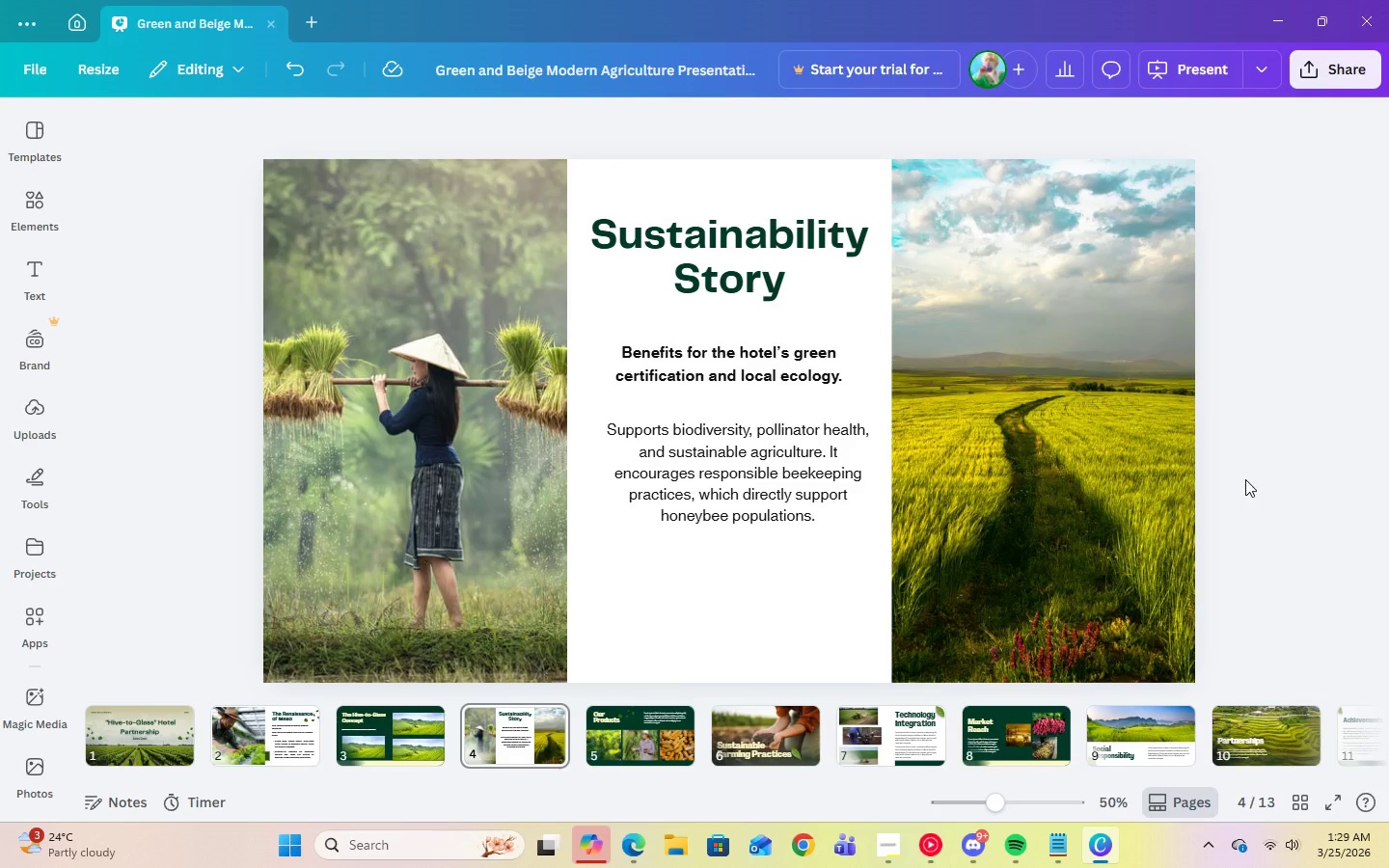 
wait(6.77)
 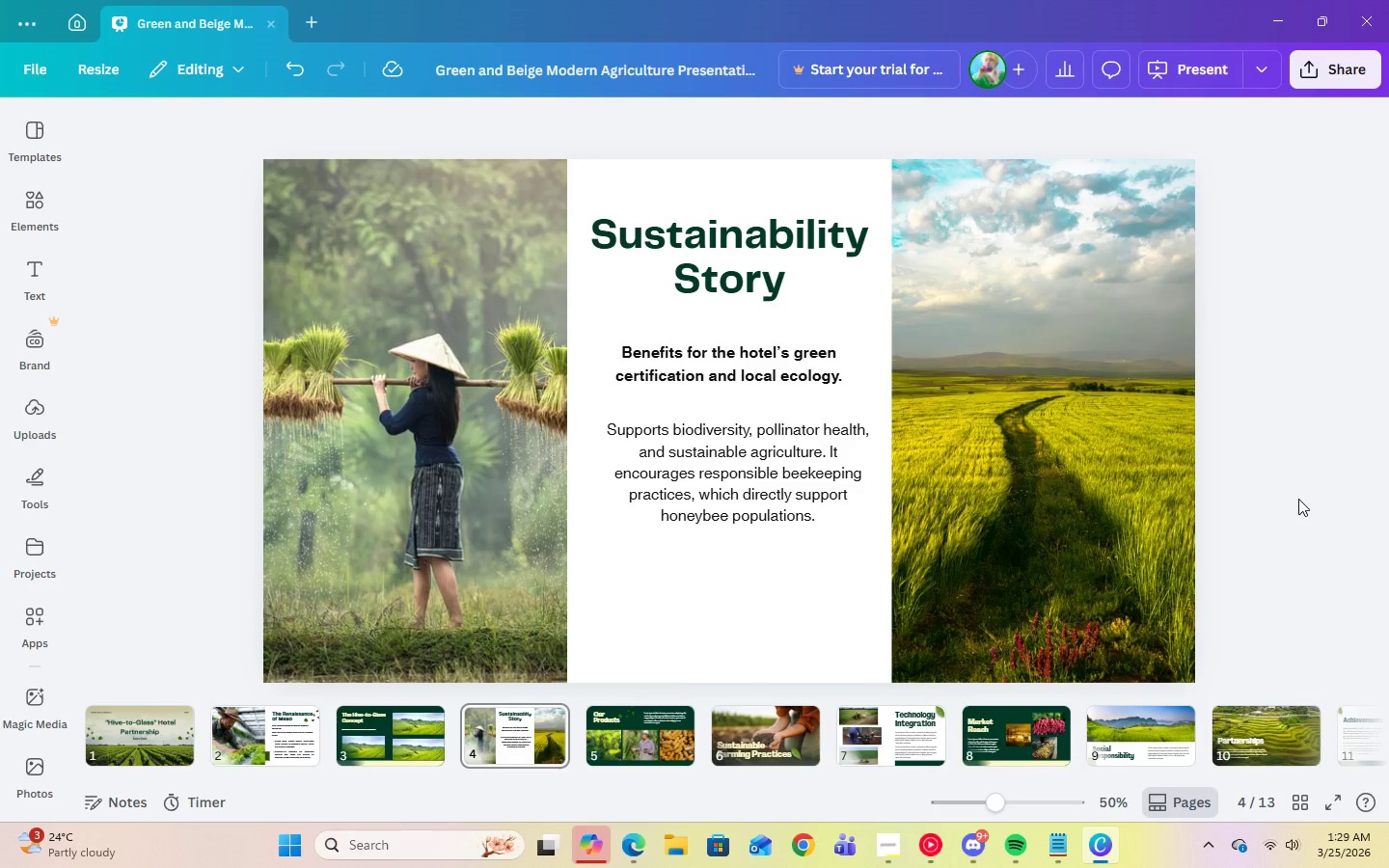 
left_click([782, 510])
 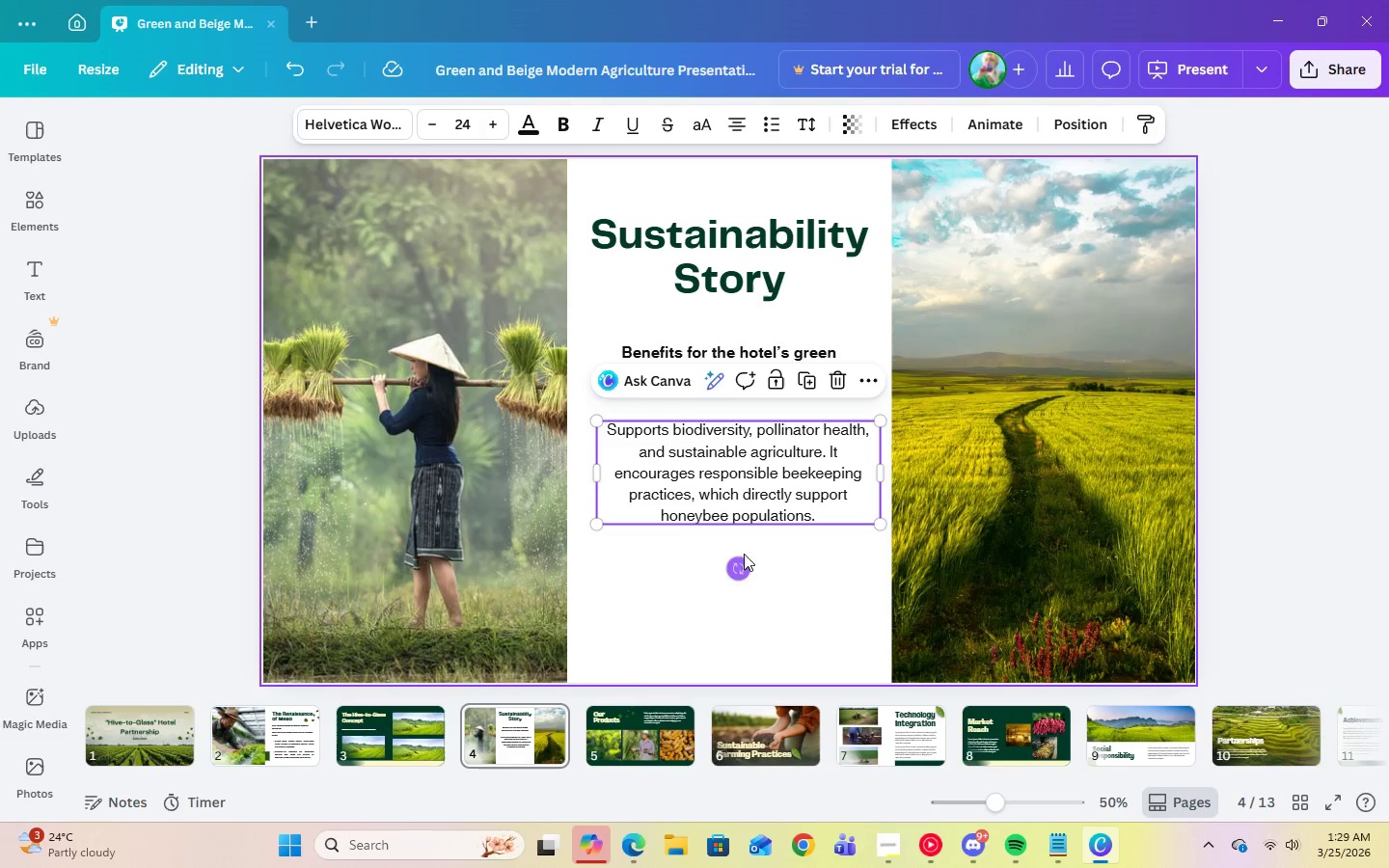 
left_click([642, 854])
 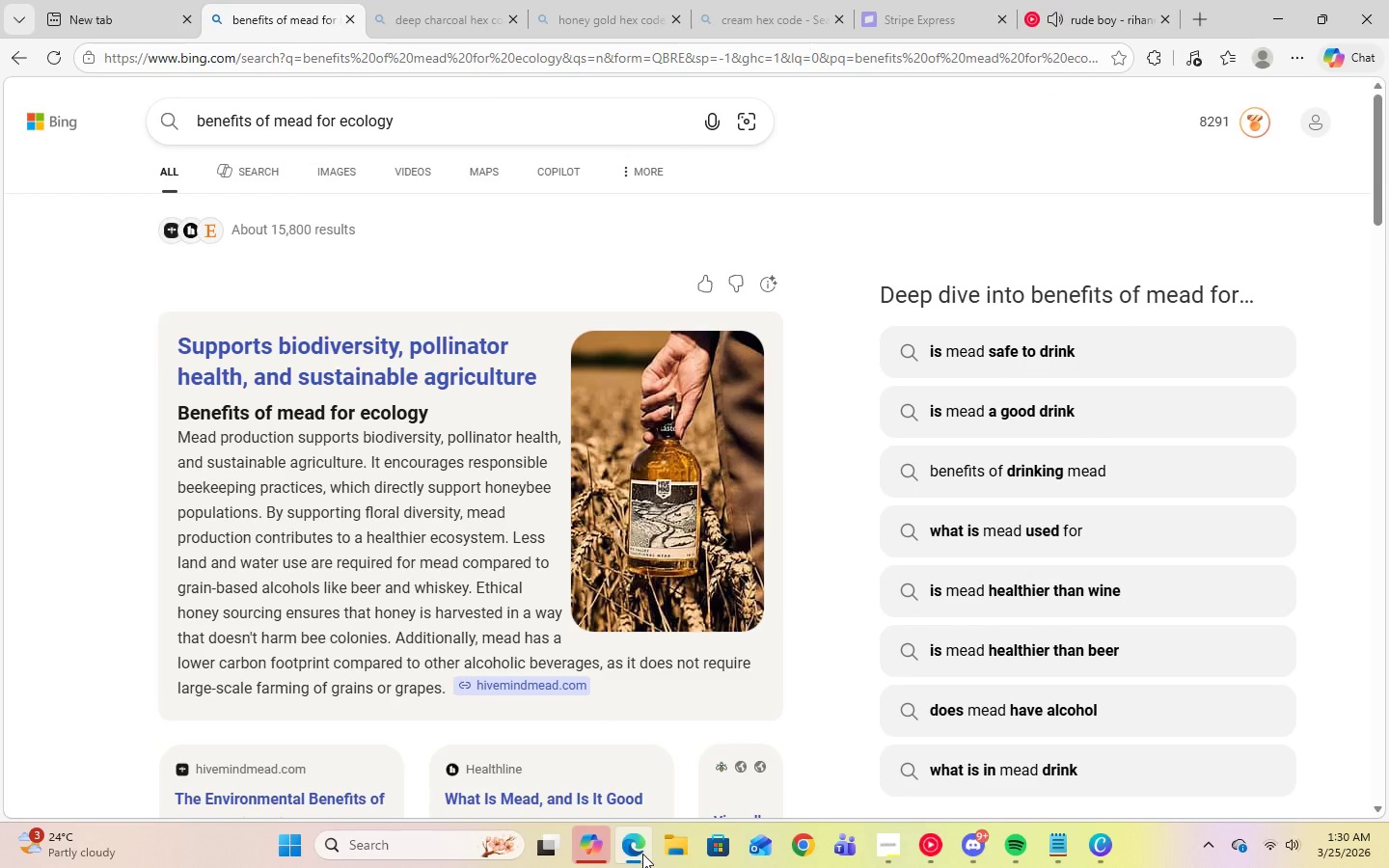 
left_click([642, 854])
 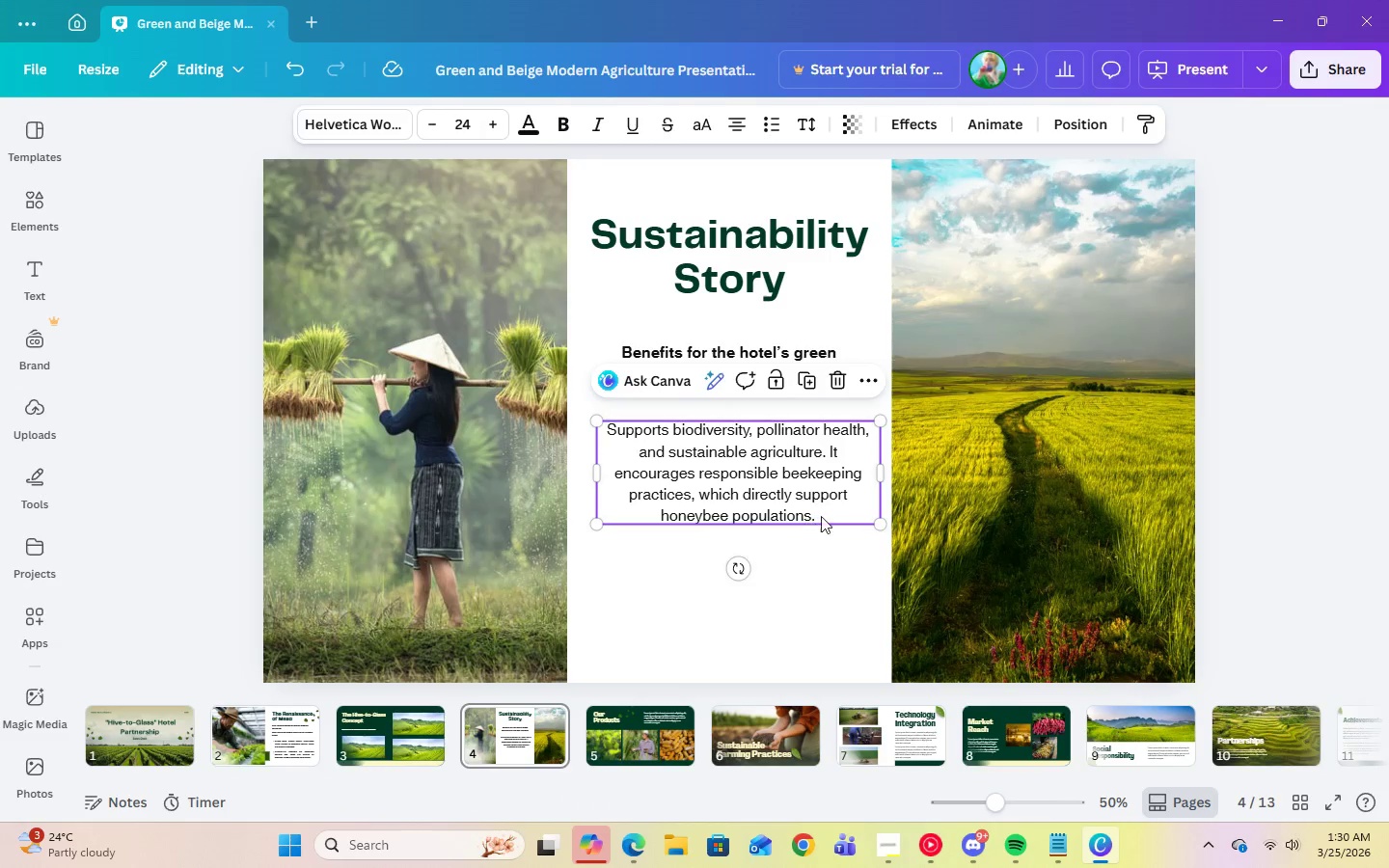 
left_click([839, 516])
 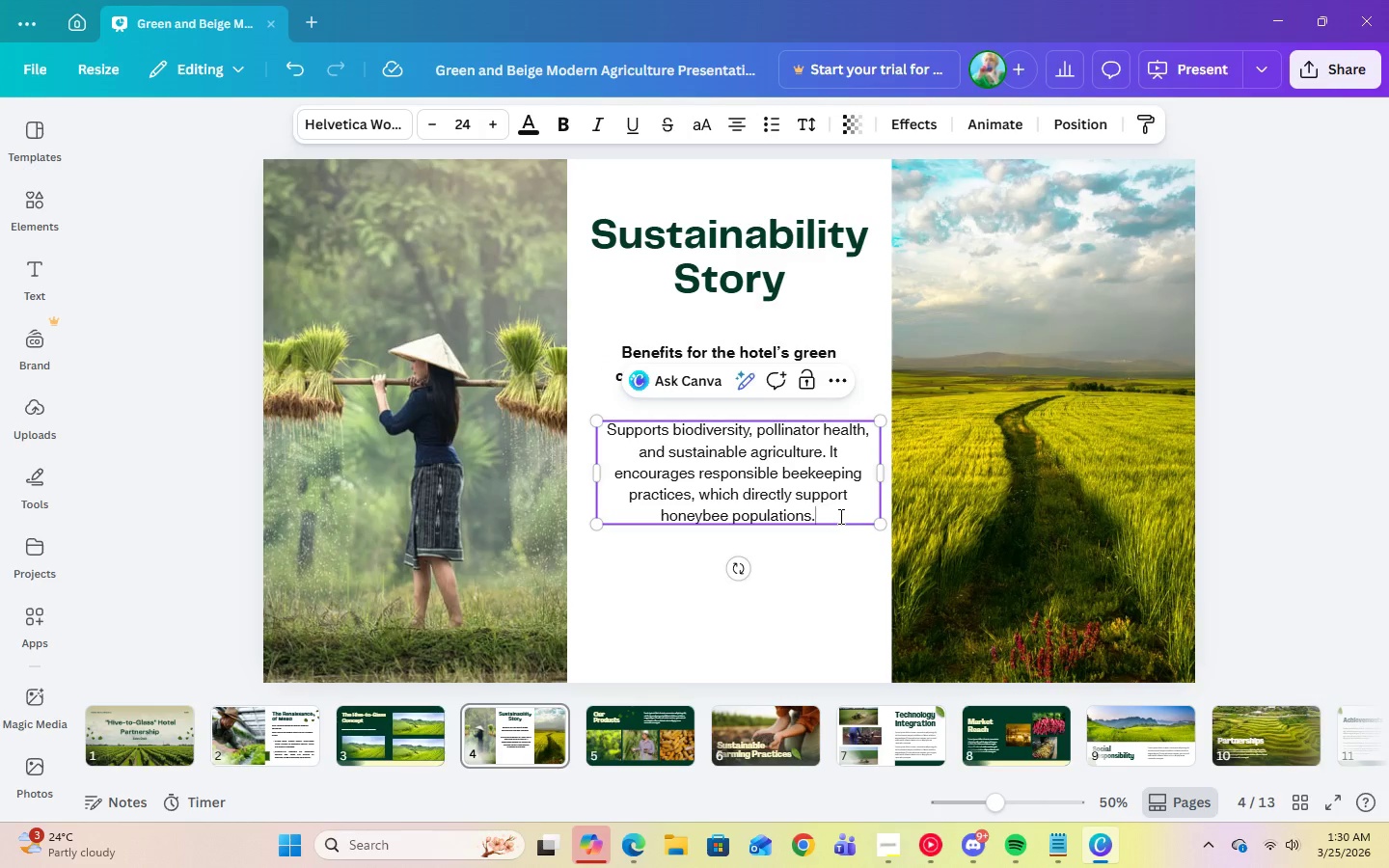 
type( By supporting floral dib)
key(Backspace)
type(versity, )
 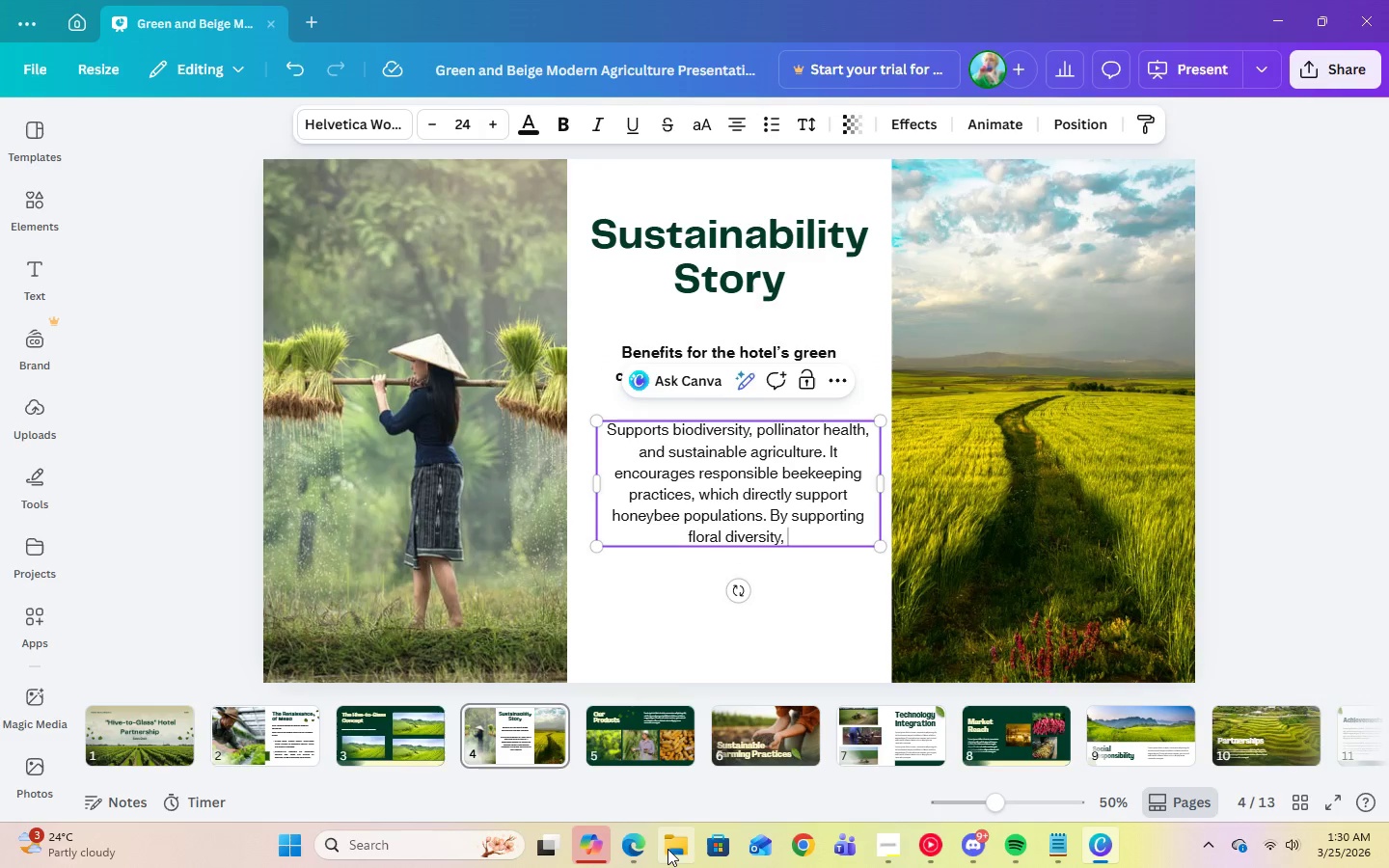 
left_click([643, 849])
 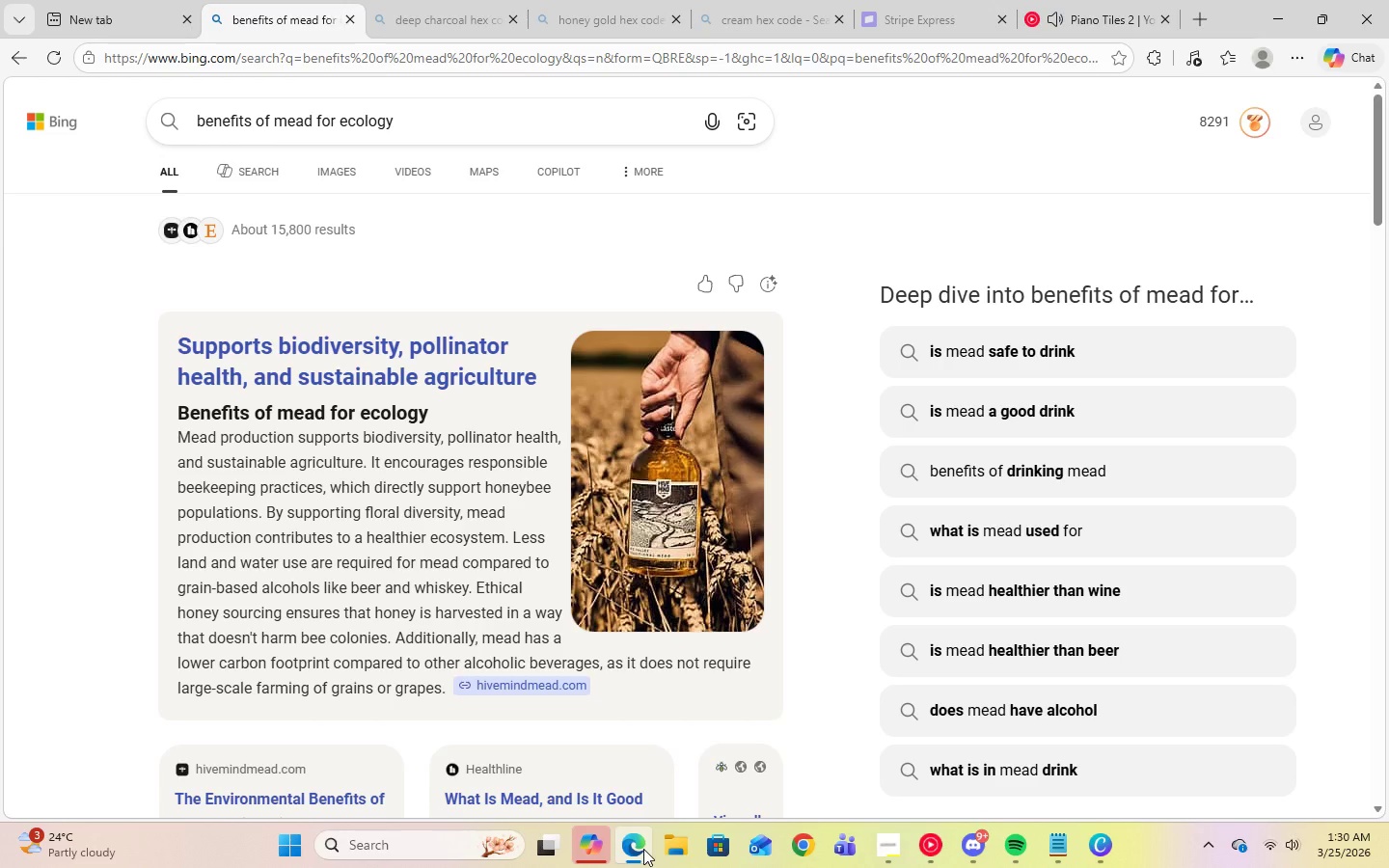 
left_click([643, 849])
 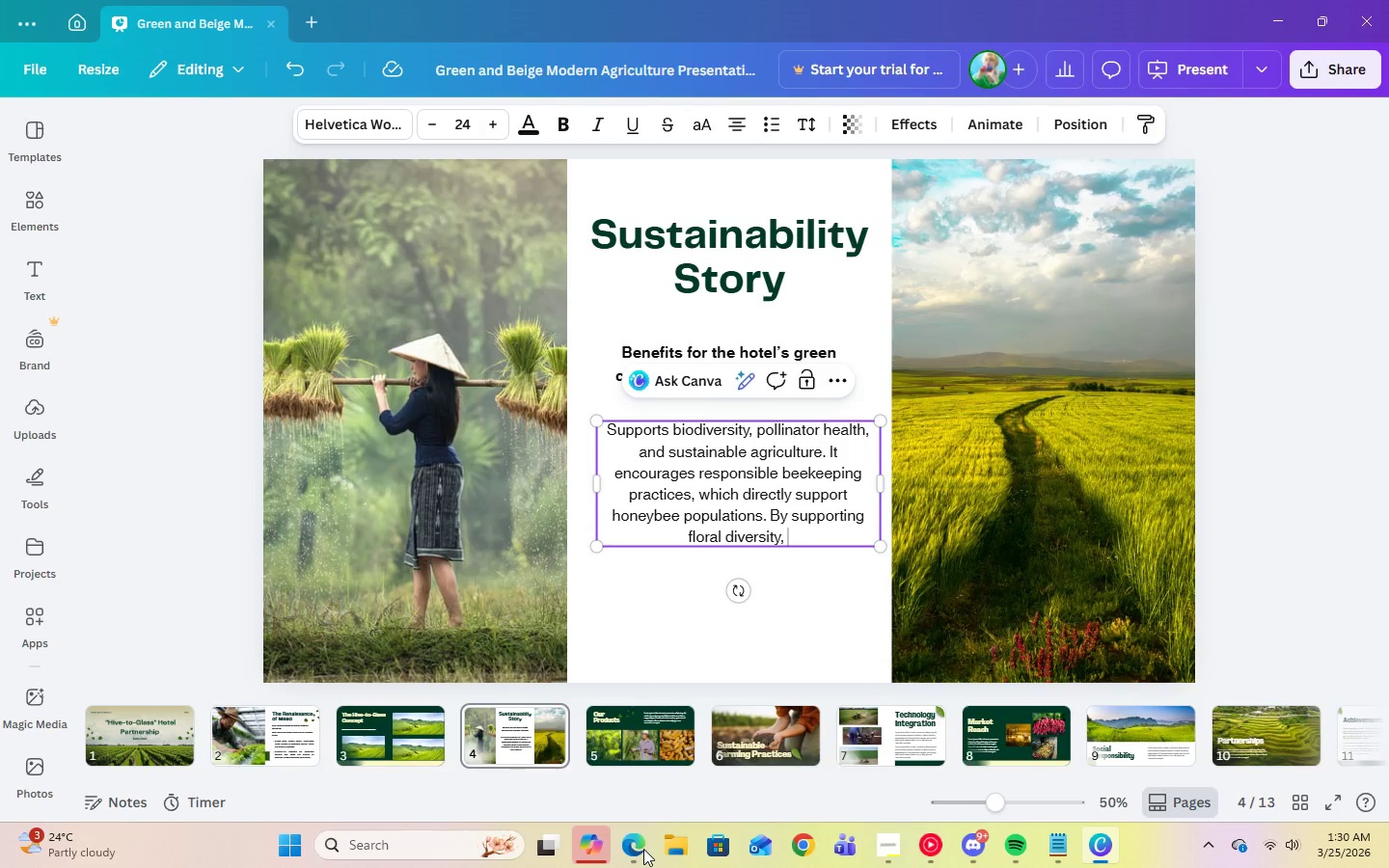 
type(mead production )